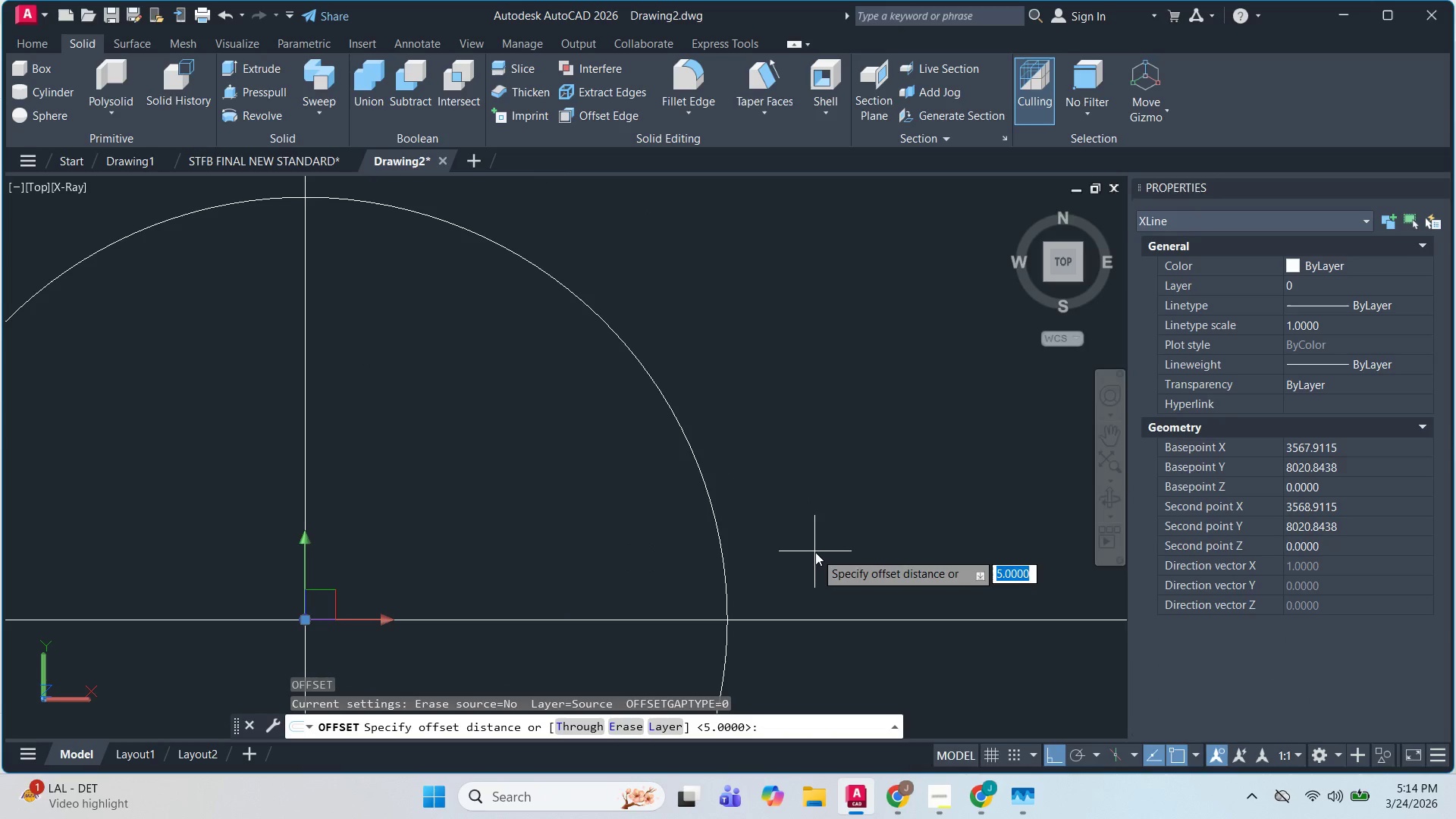 
key(Numpad5)
 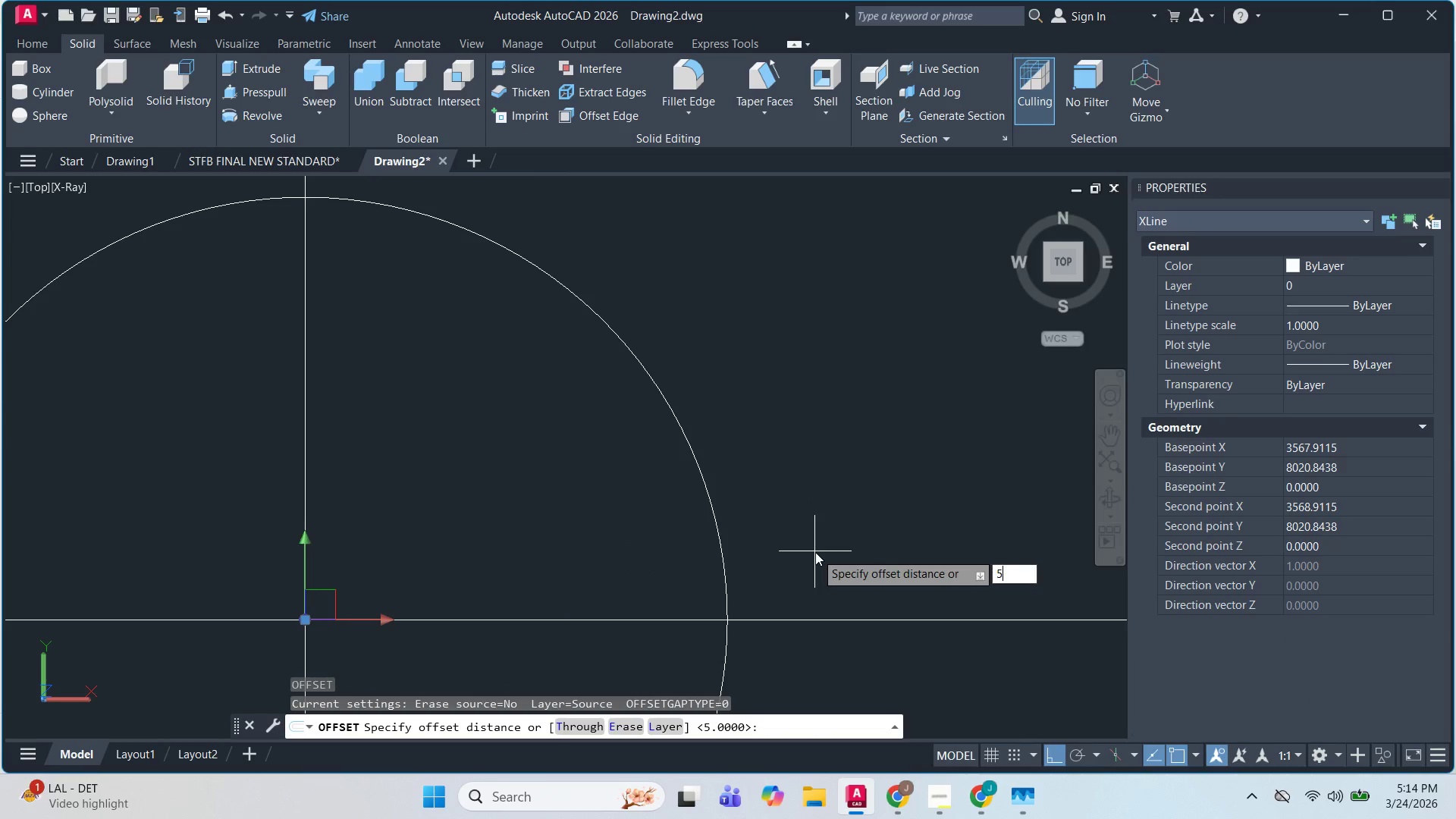 
key(Numpad0)
 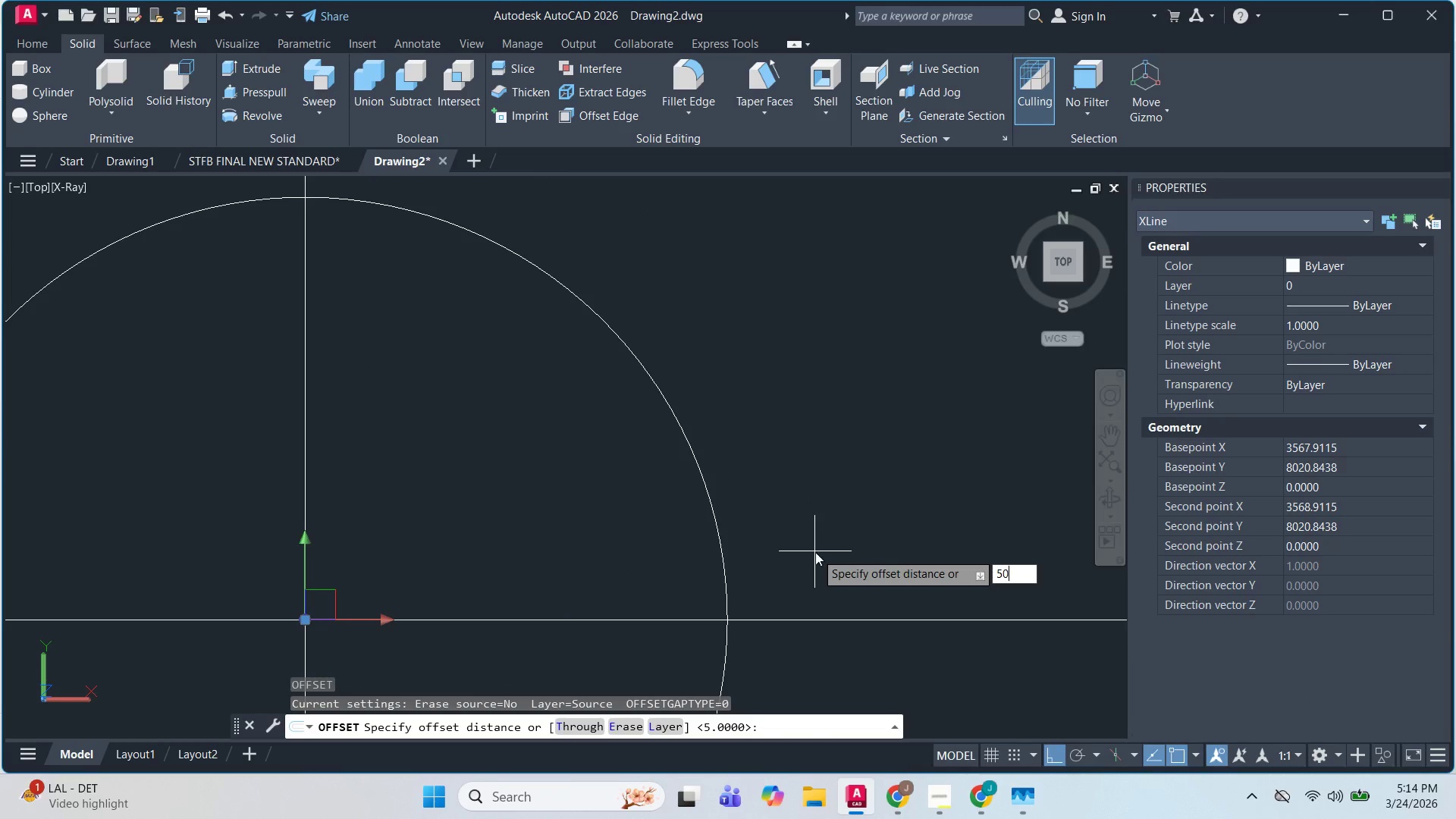 
key(NumpadEnter)
 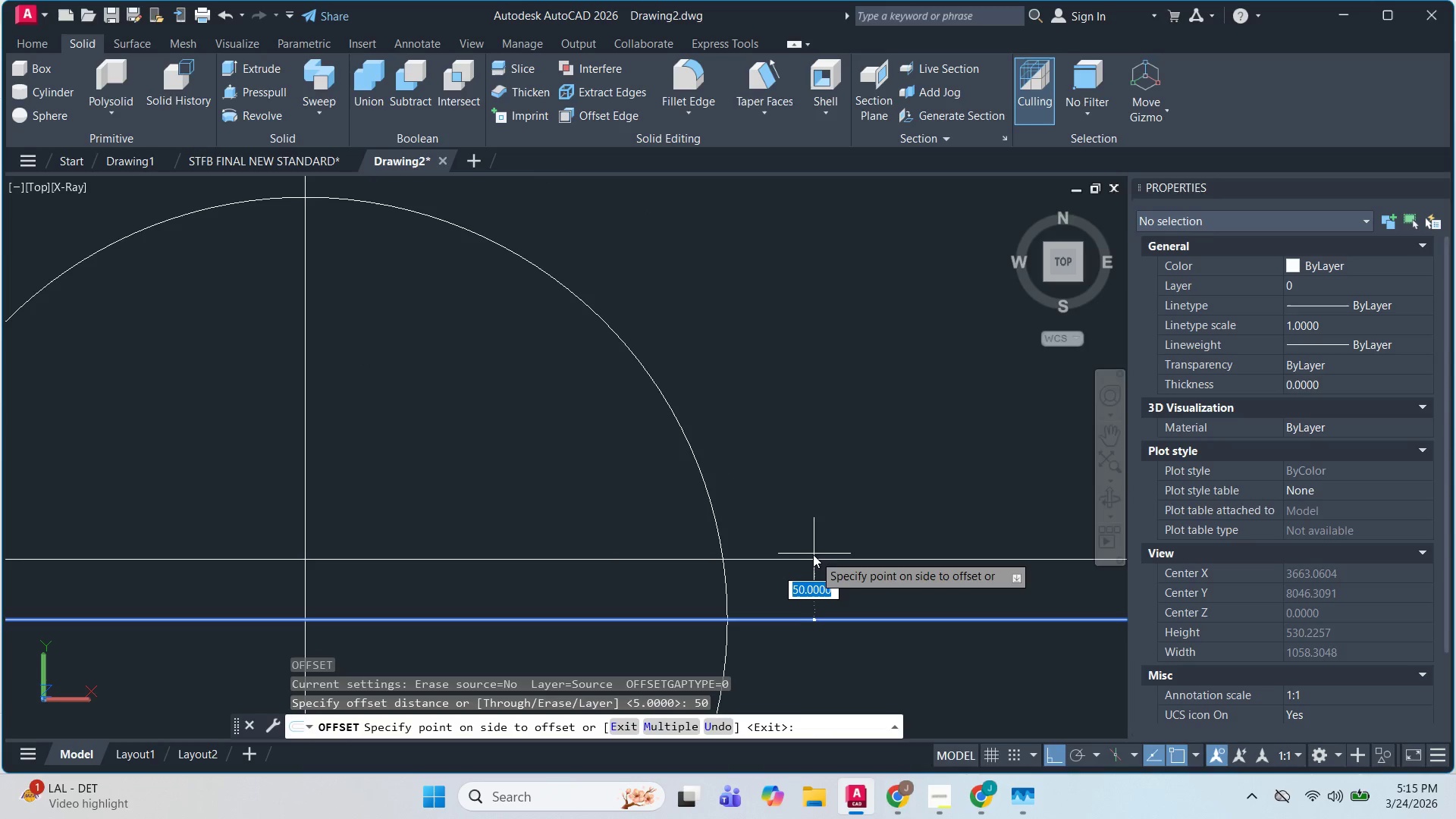 
left_click([813, 554])
 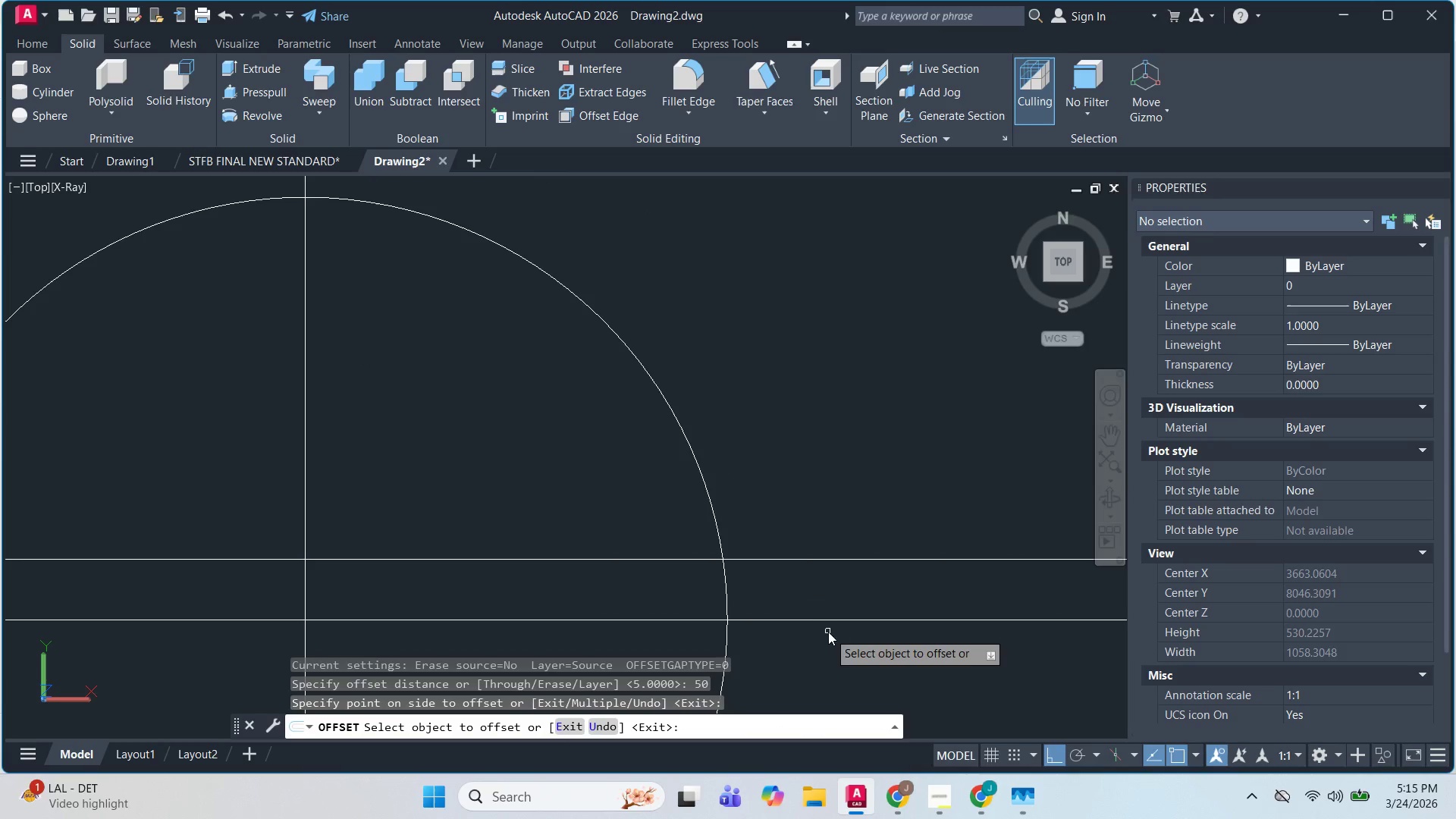 
left_click([833, 624])
 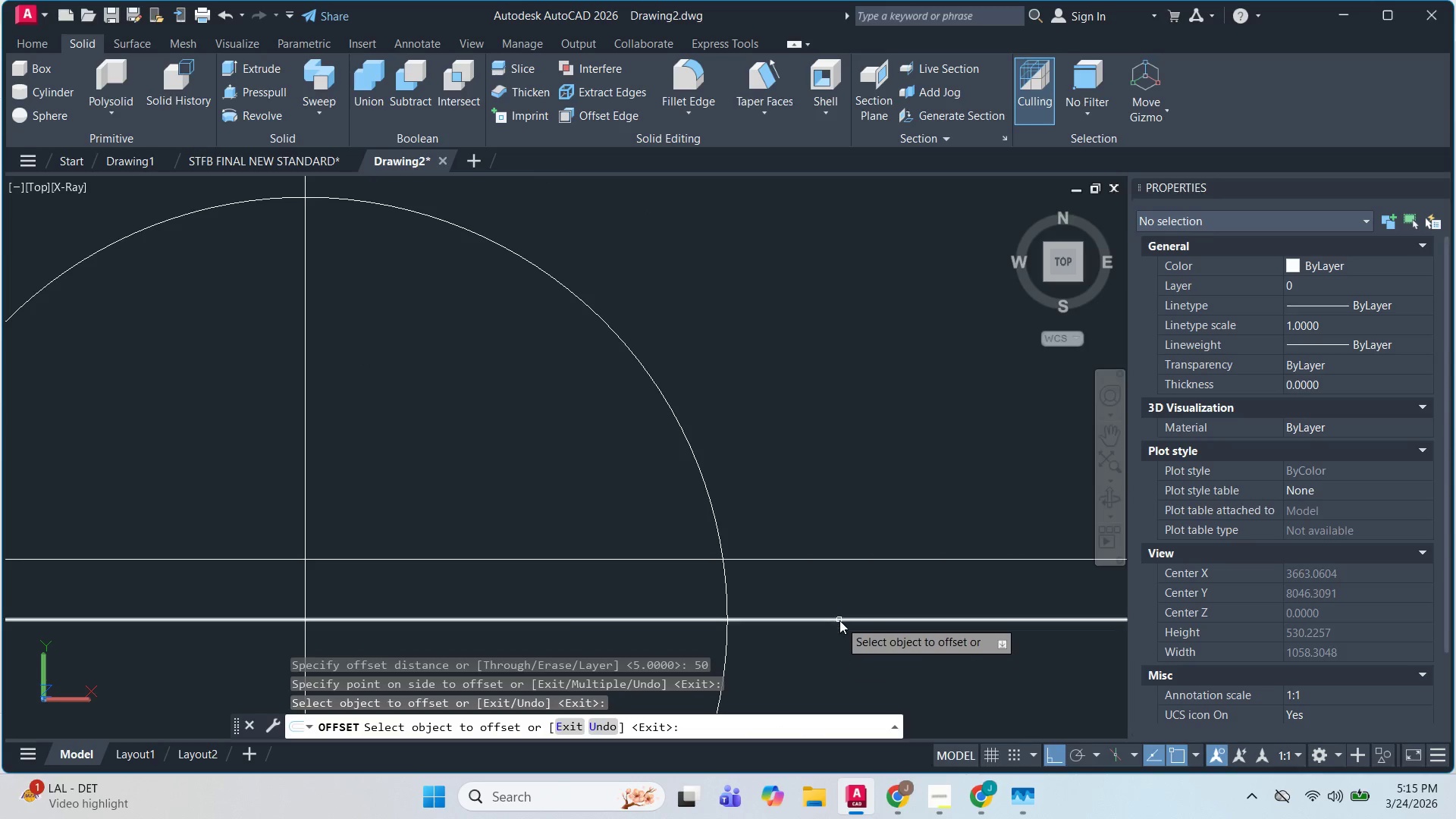 
left_click([839, 620])
 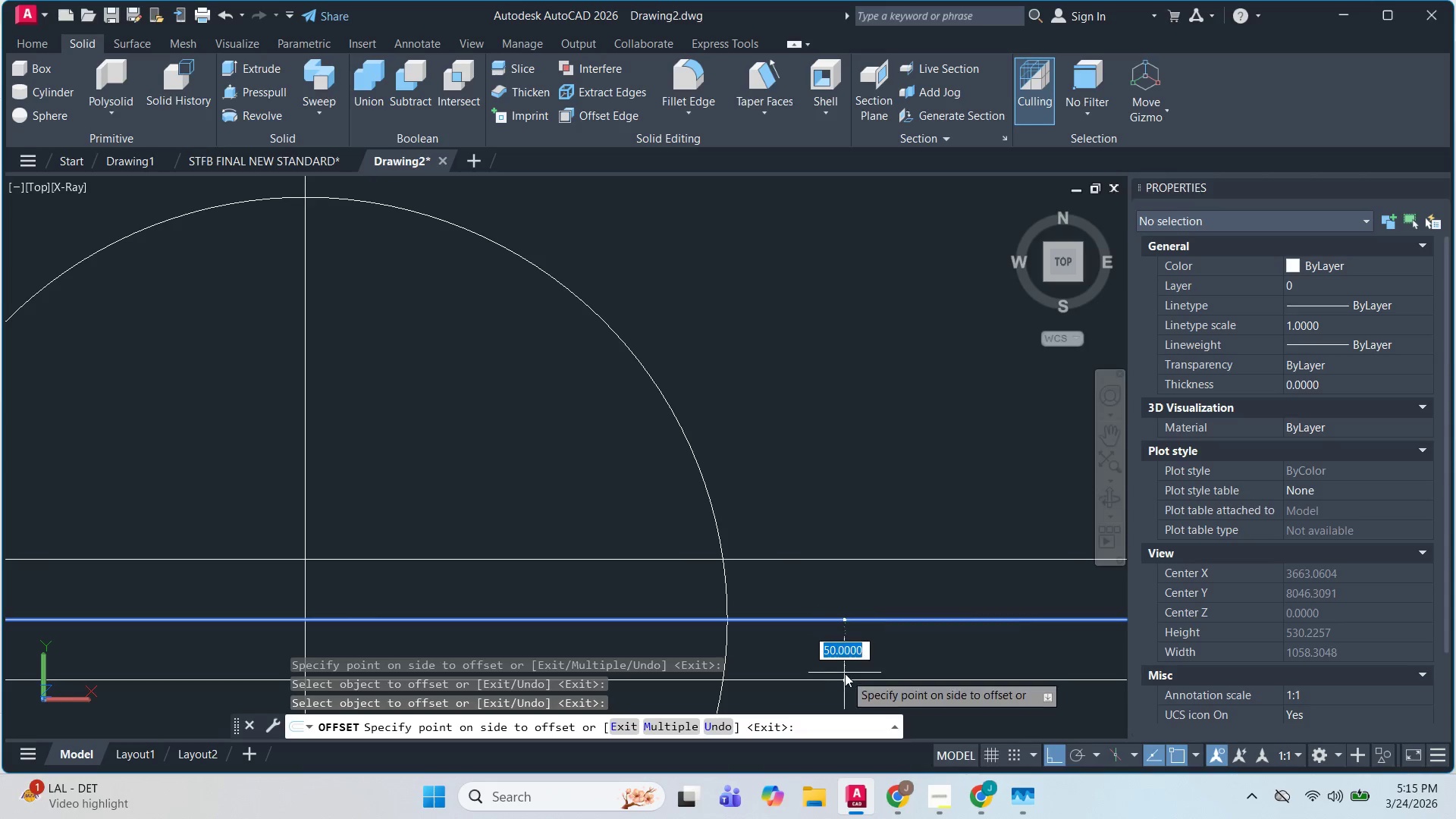 
double_click([845, 673])
 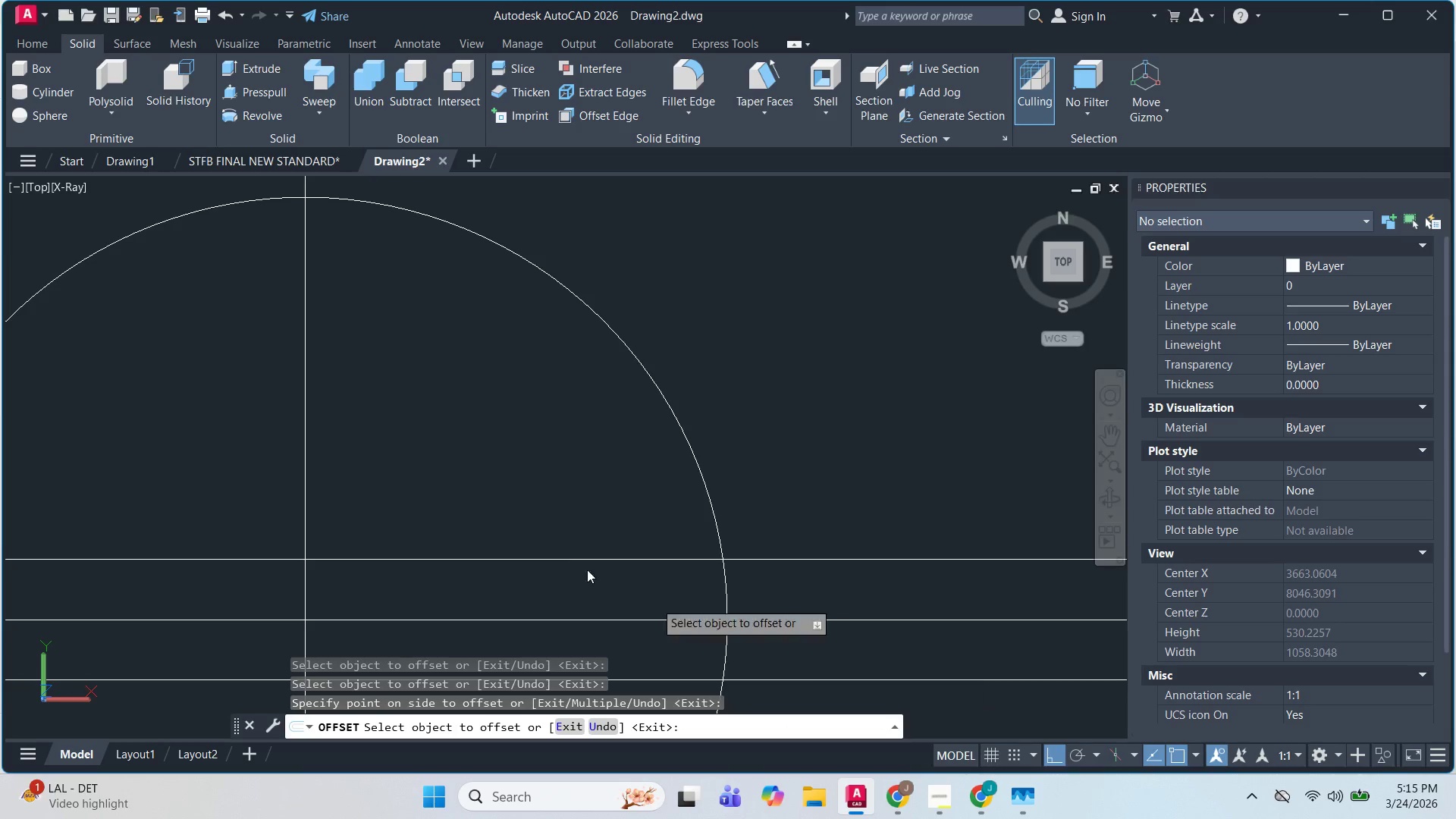 
scroll: coordinate [557, 549], scroll_direction: down, amount: 2.0
 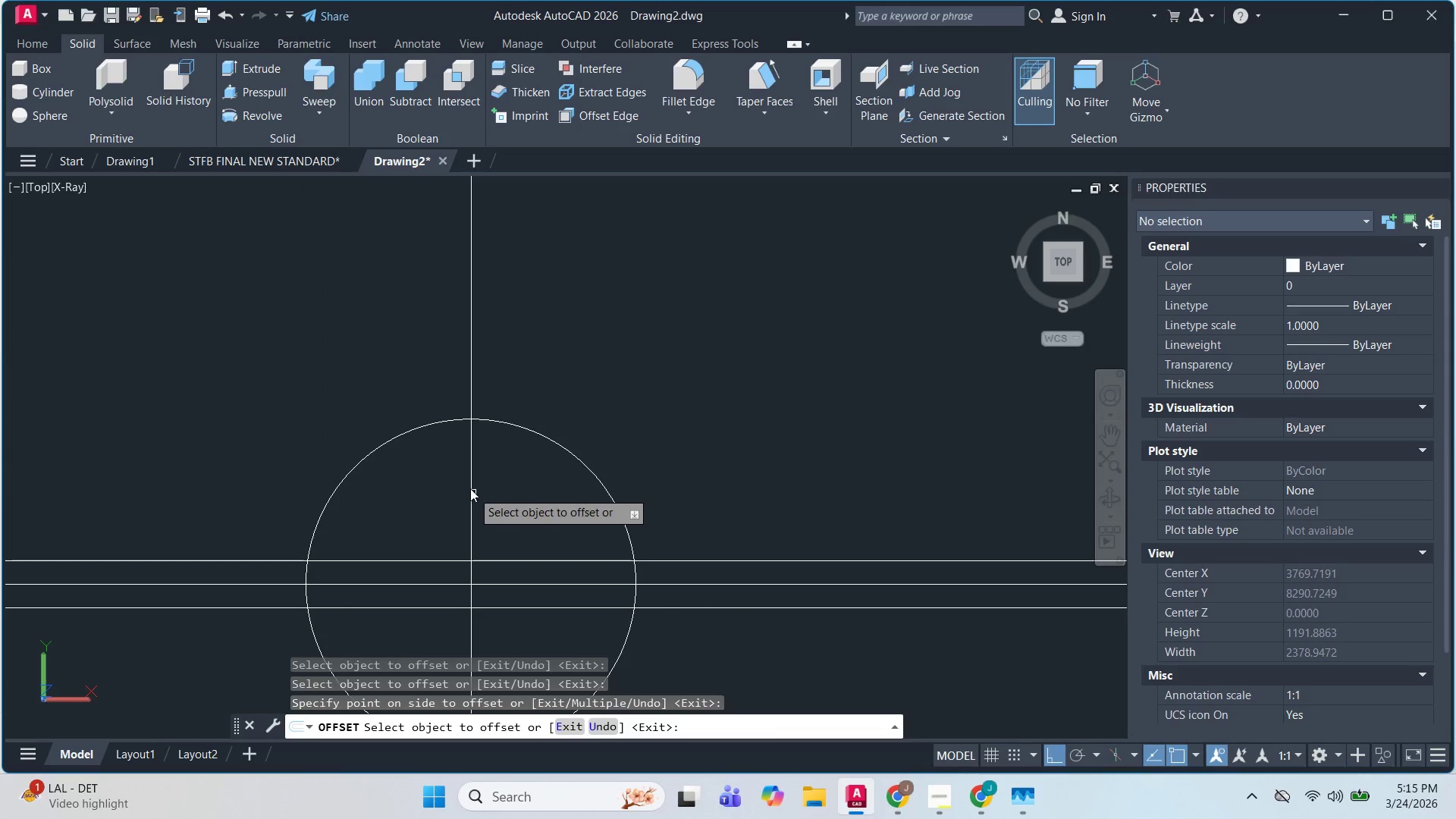 
left_click([468, 485])
 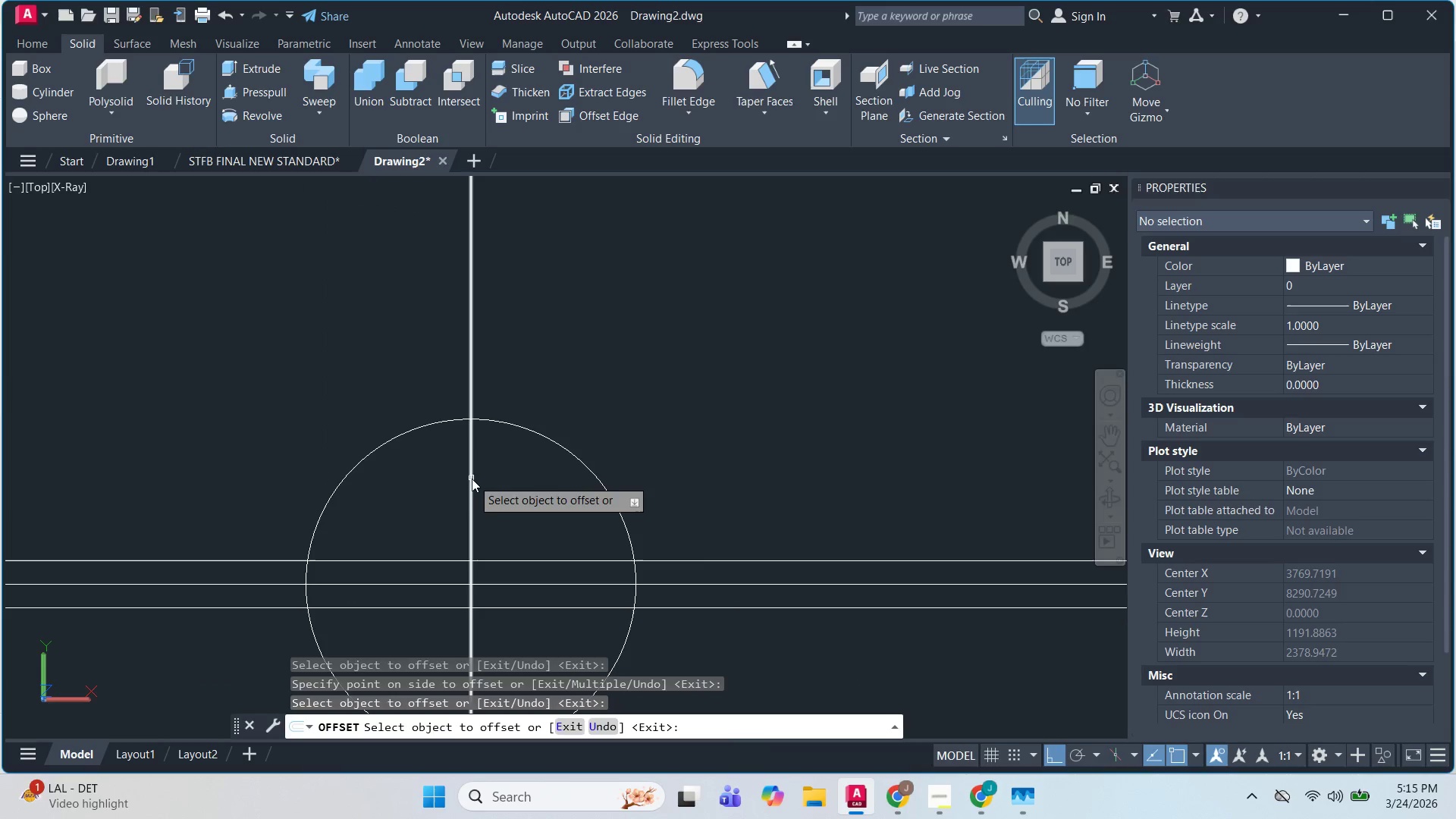 
double_click([510, 480])
 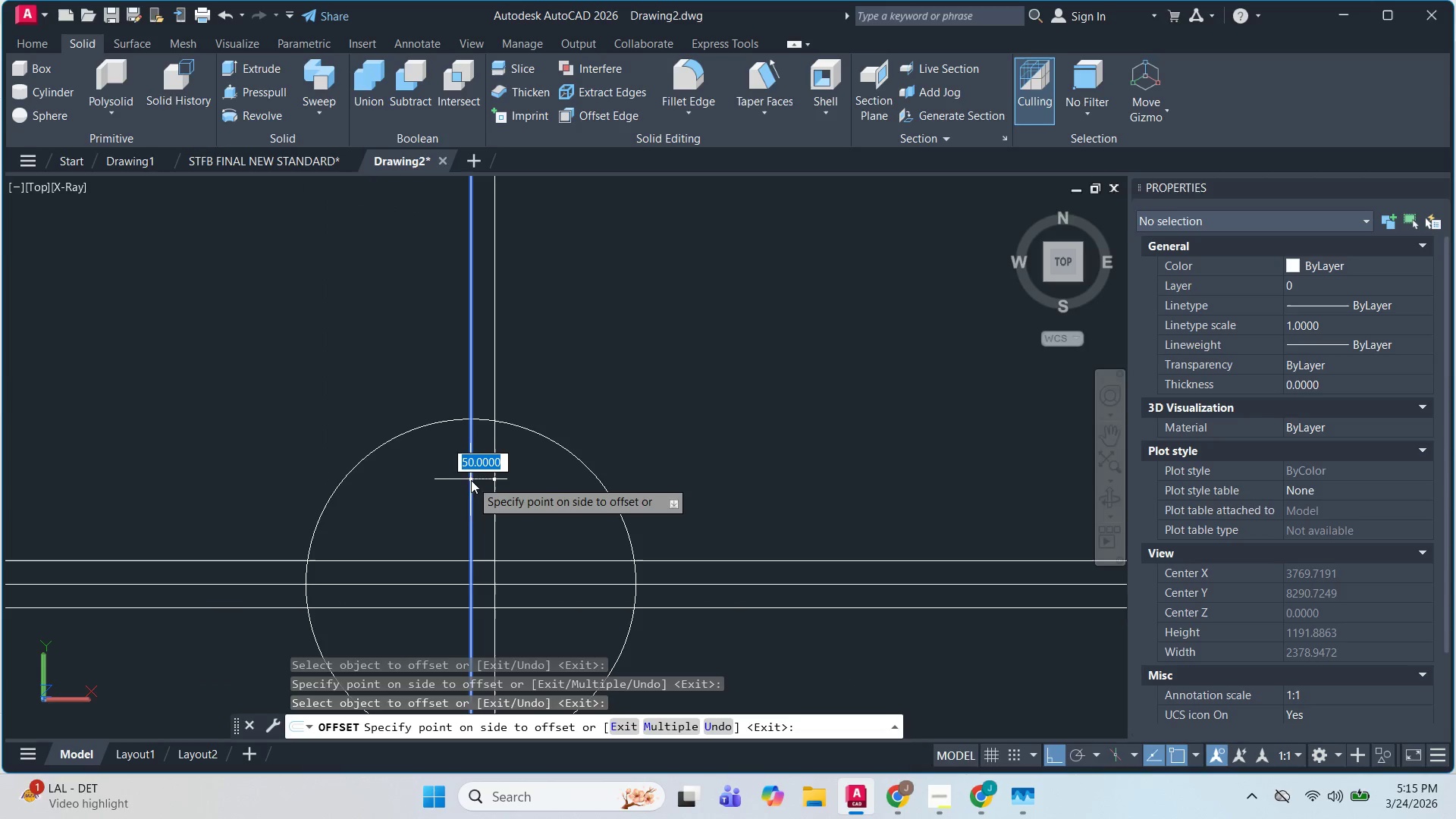 
double_click([443, 481])
 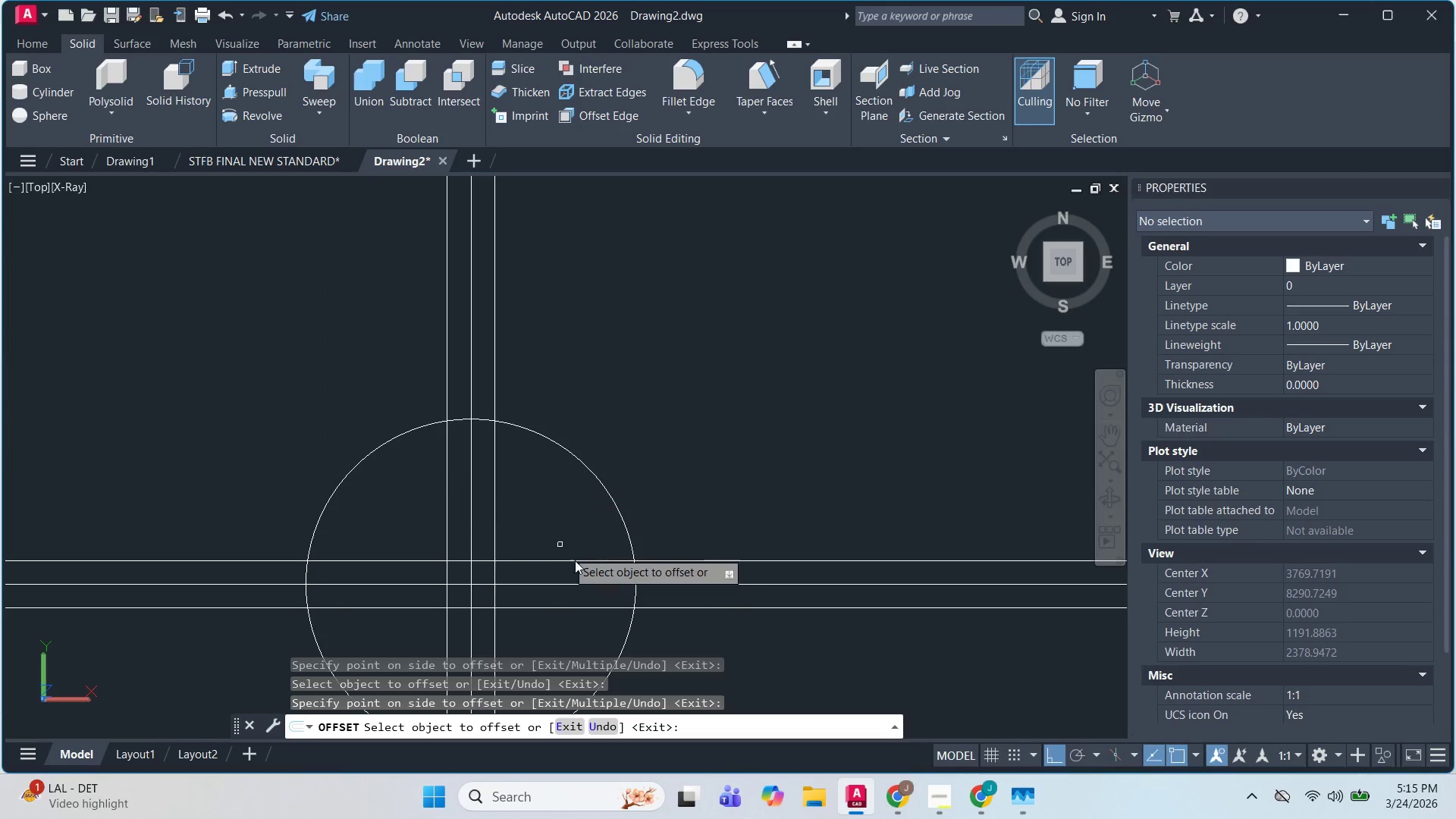 
key(Escape)
 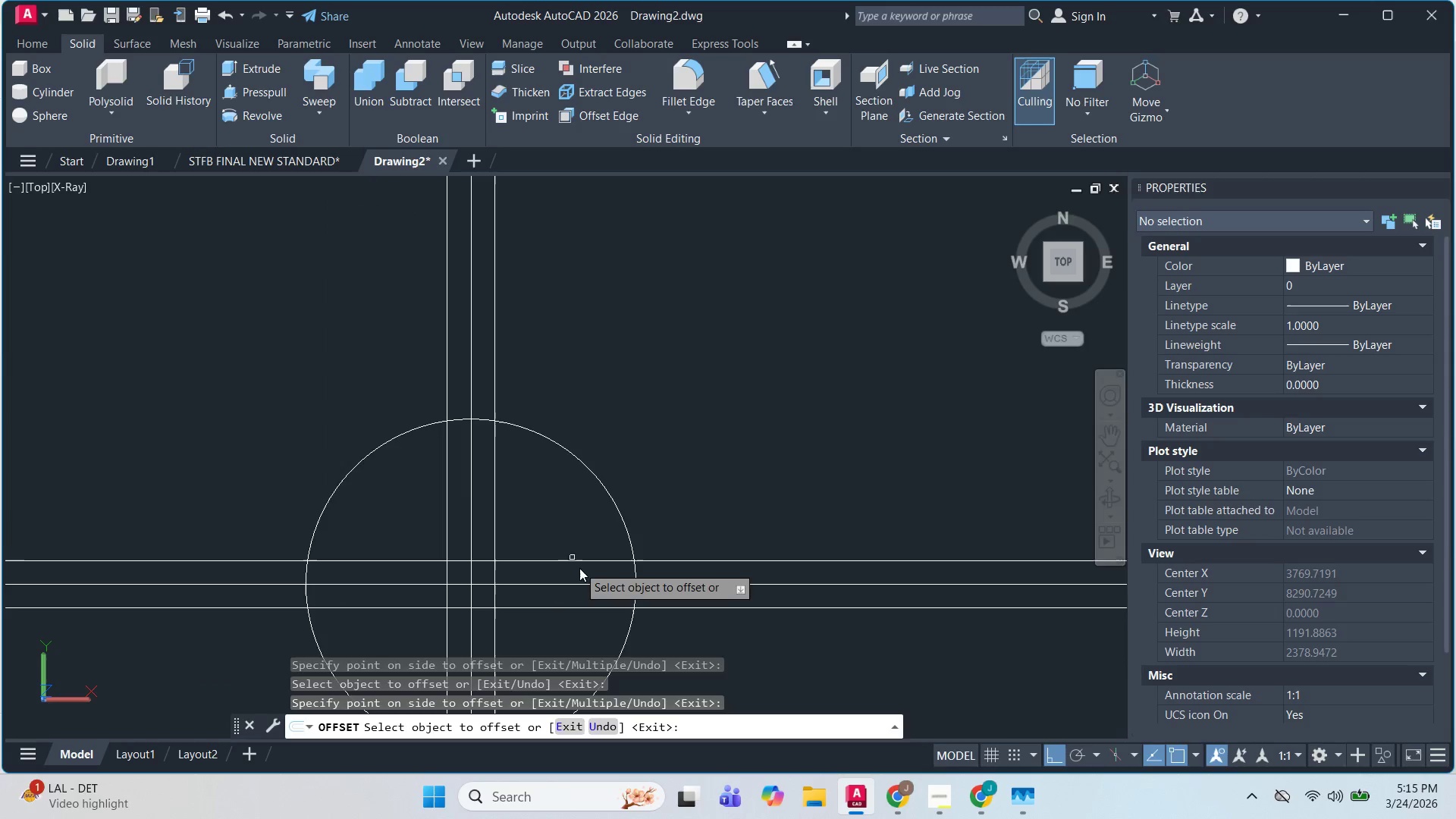 
key(Escape)
 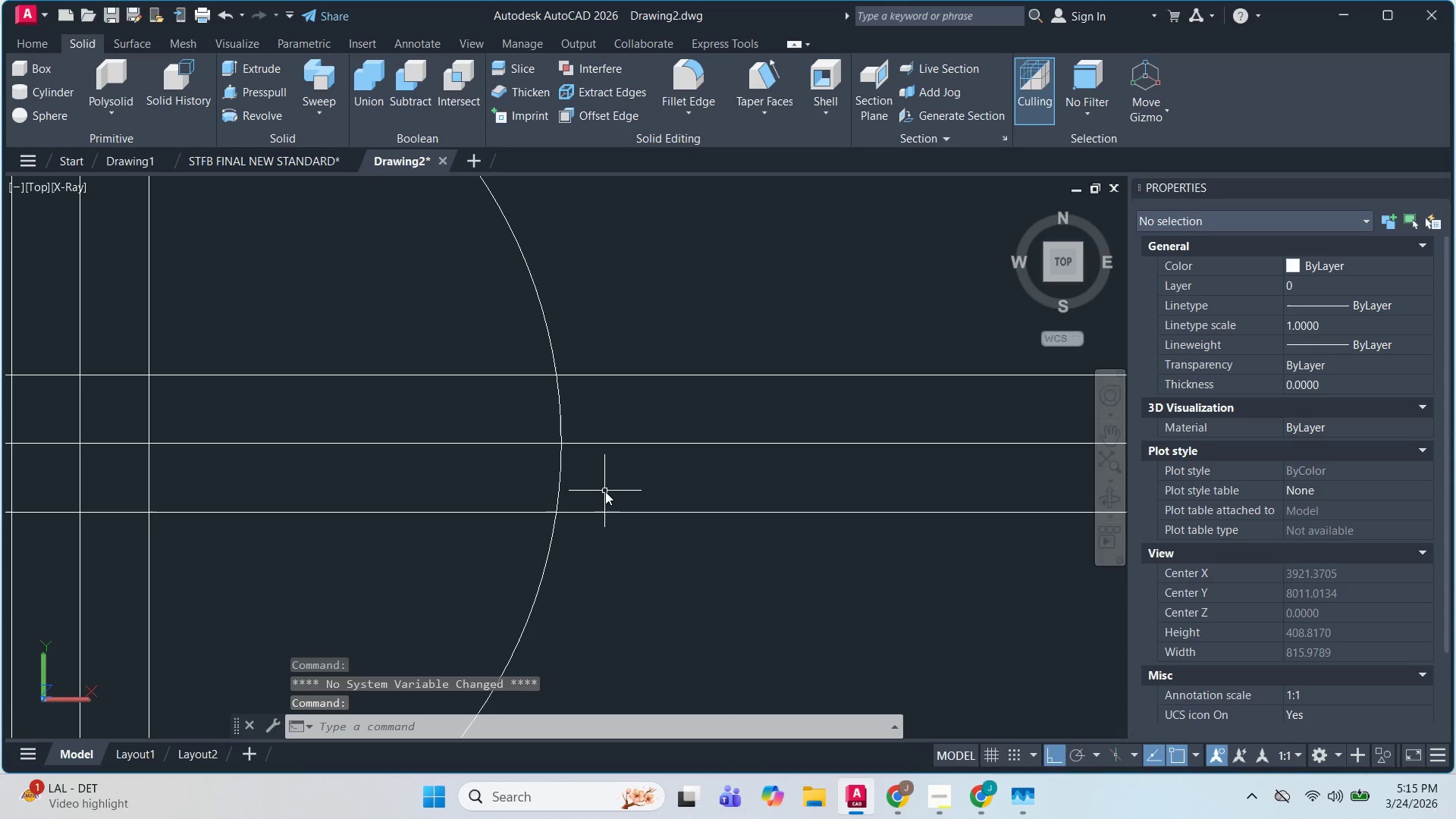 
scroll: coordinate [715, 631], scroll_direction: up, amount: 3.0
 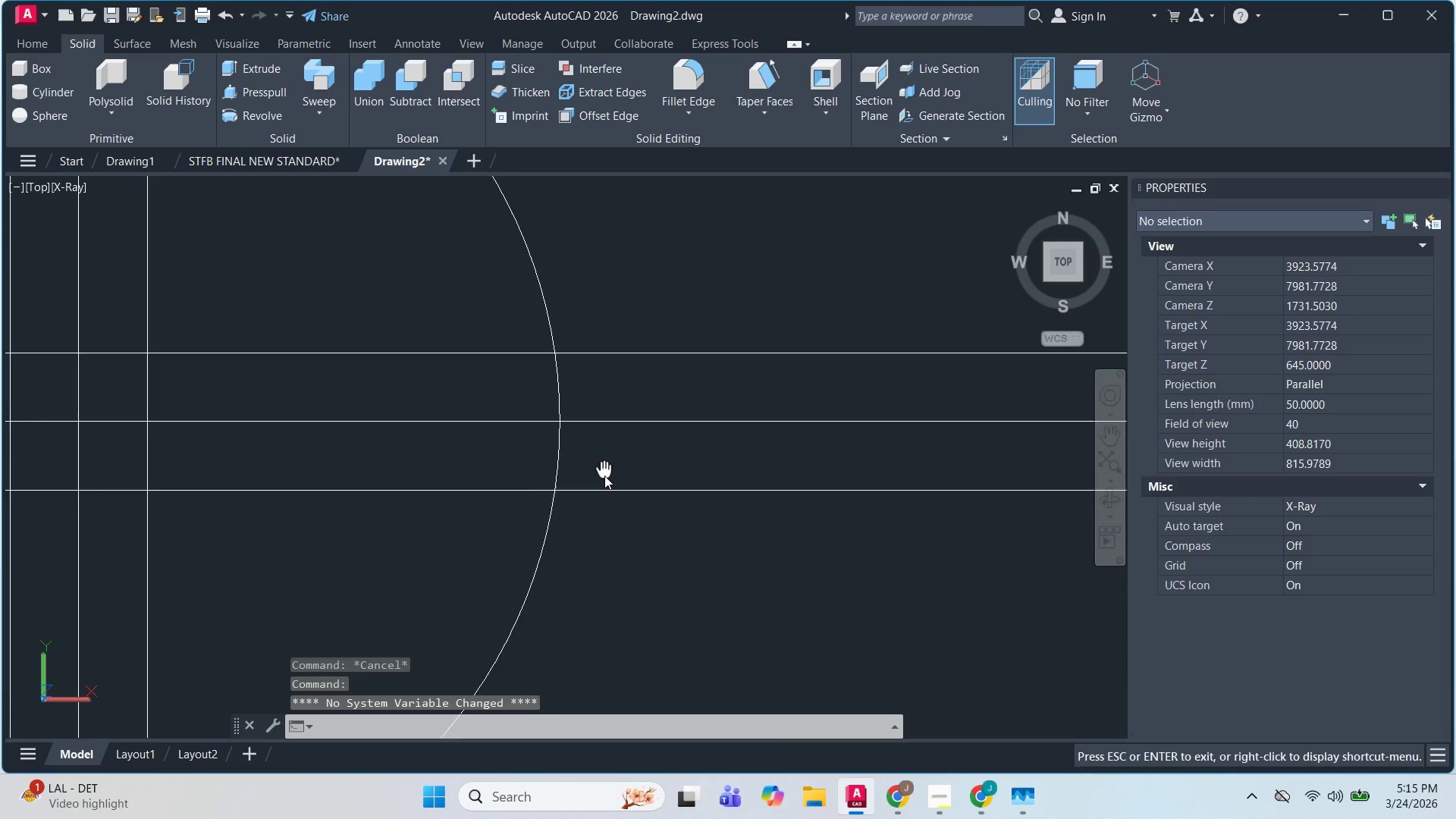 
type(XL)
 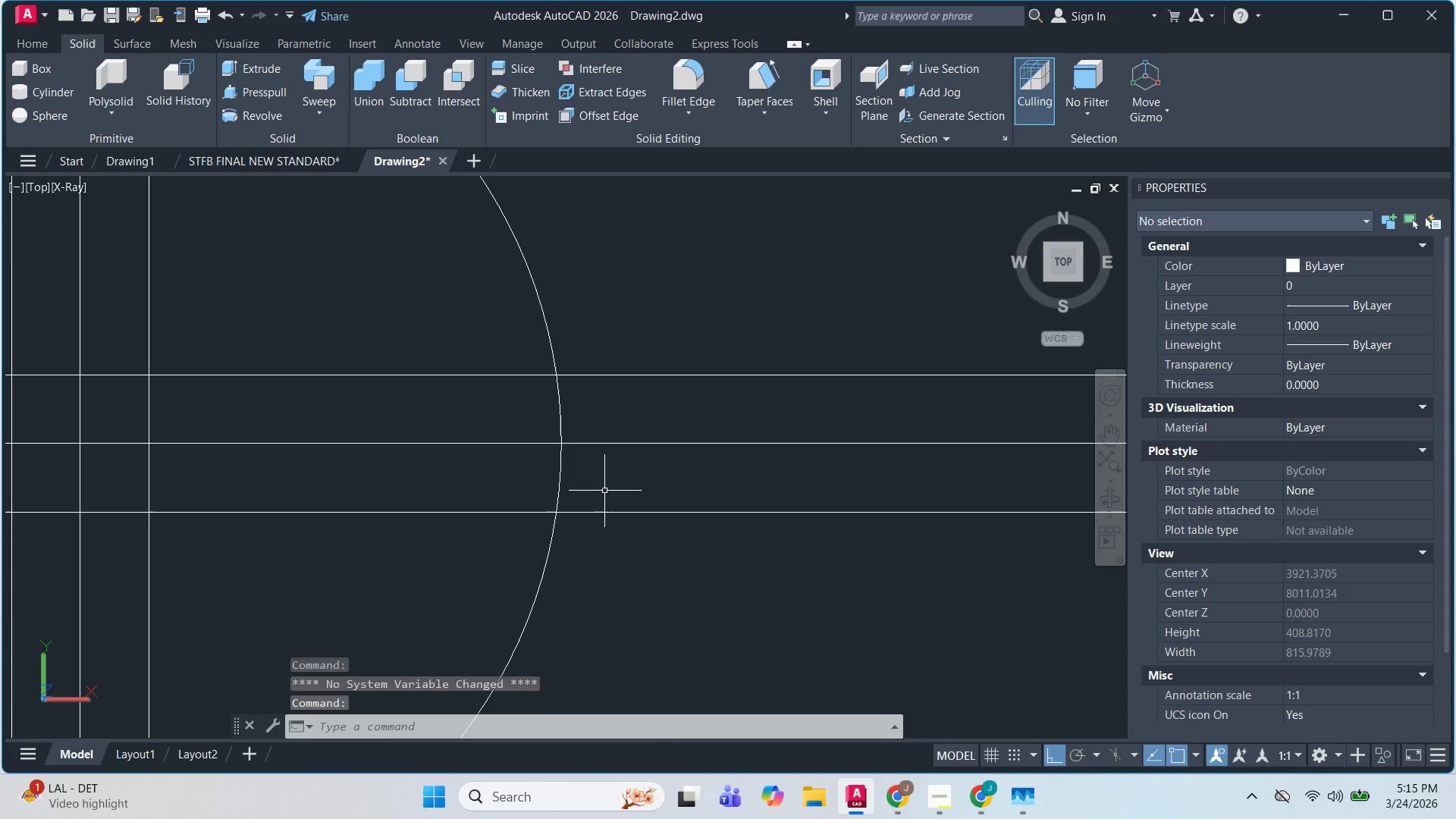 
key(Space)
 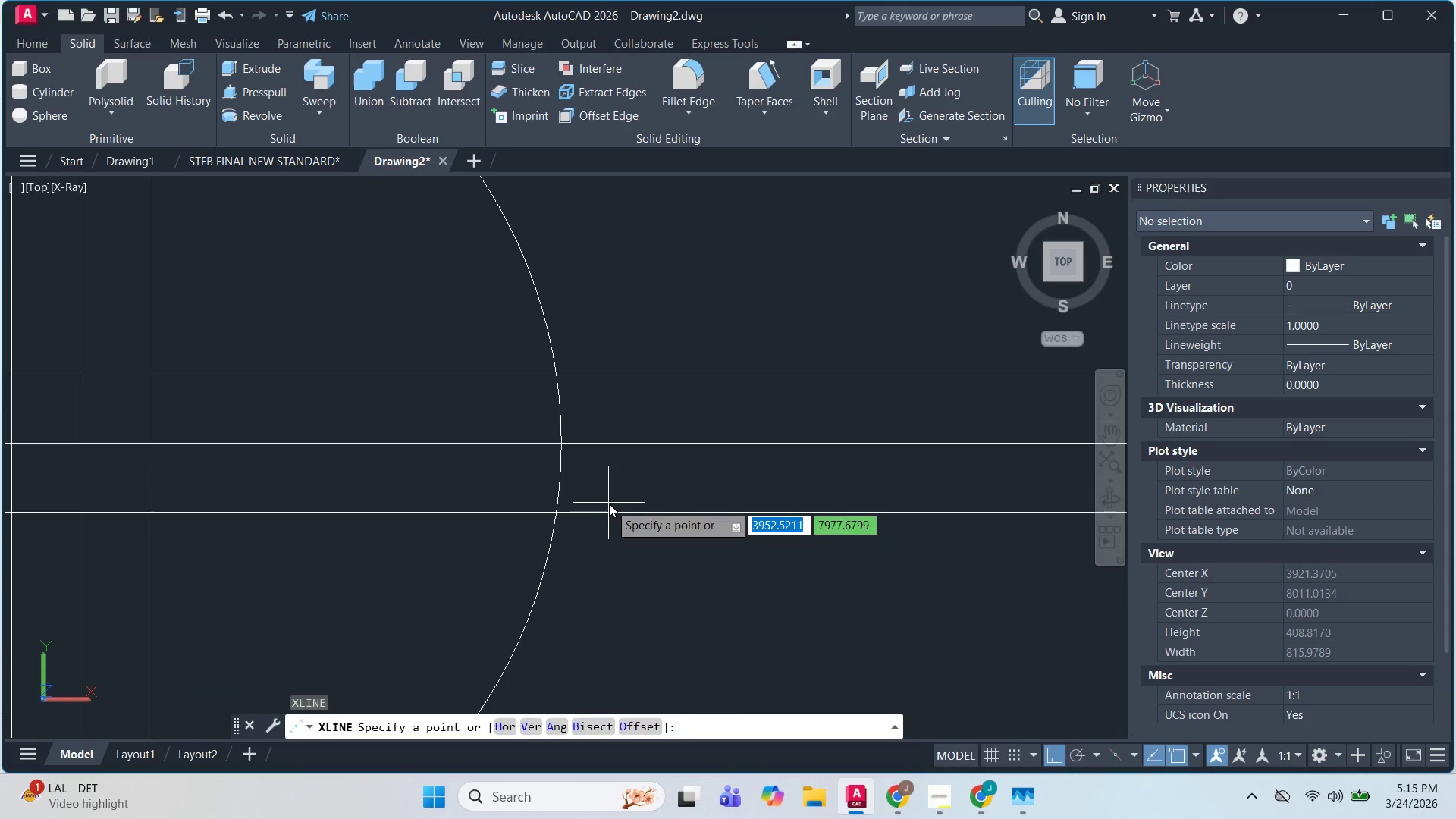 
key(H)
 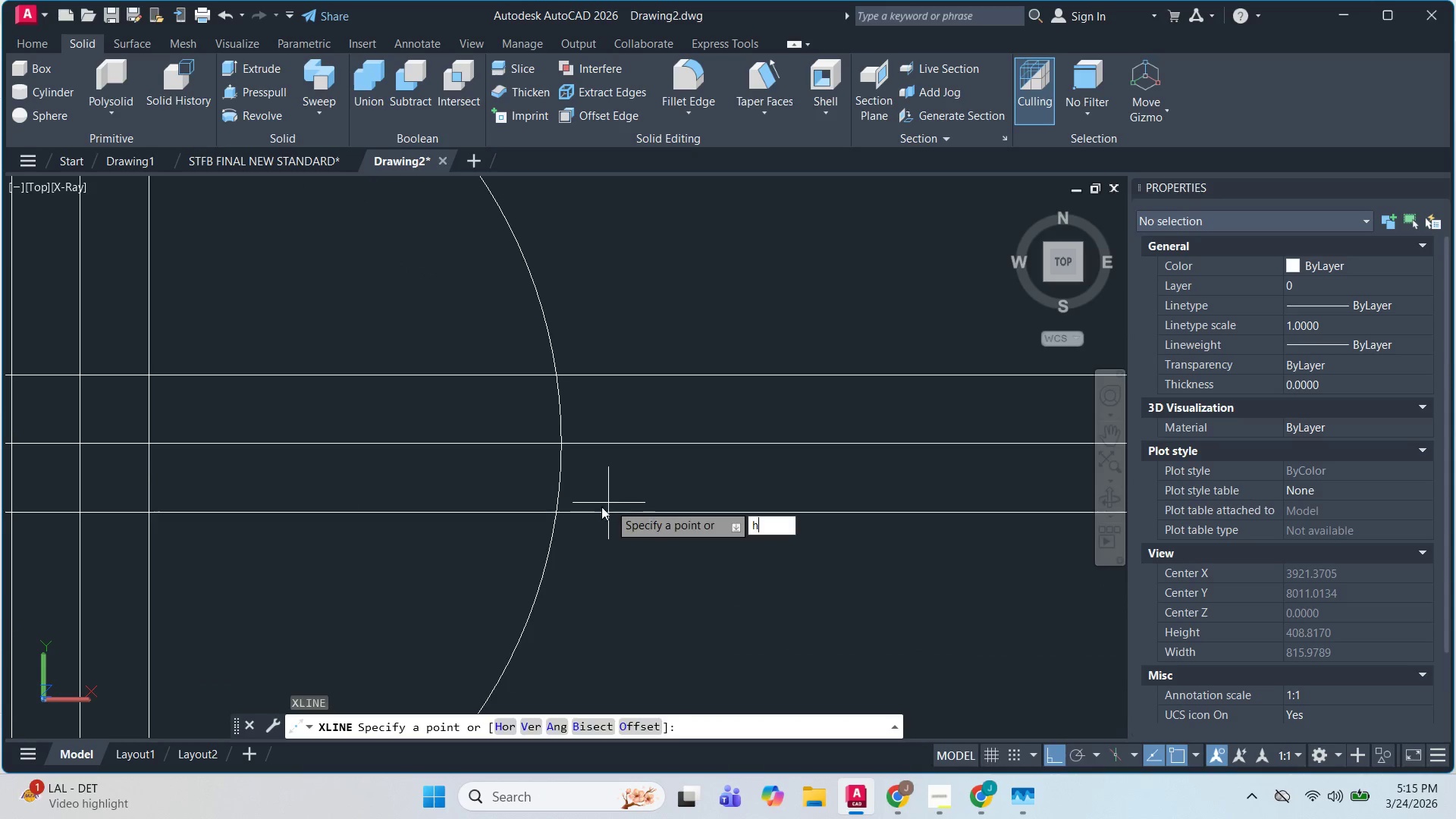 
hold_key(key=Space, duration=1.14)
 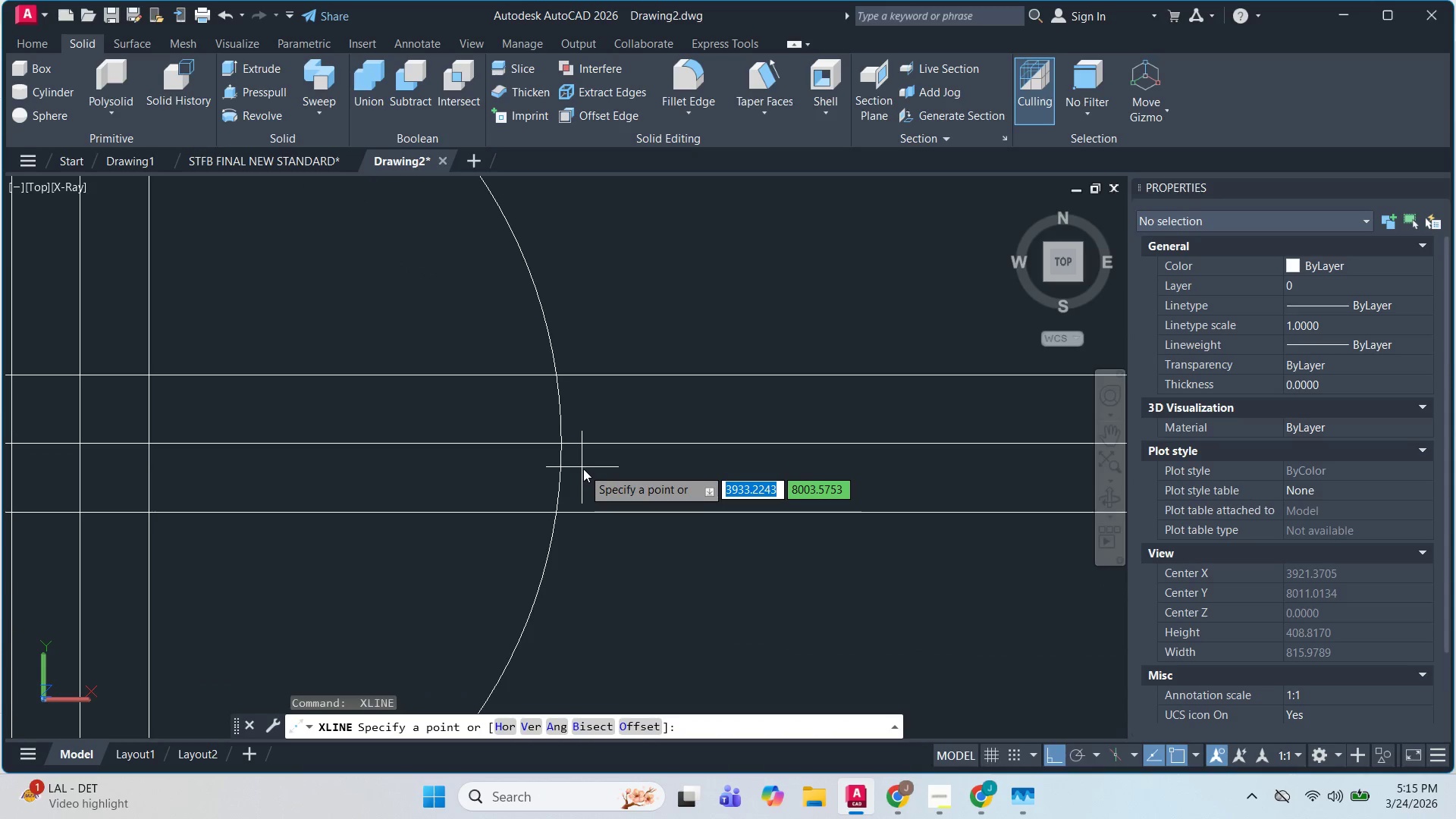 
key(Escape)
 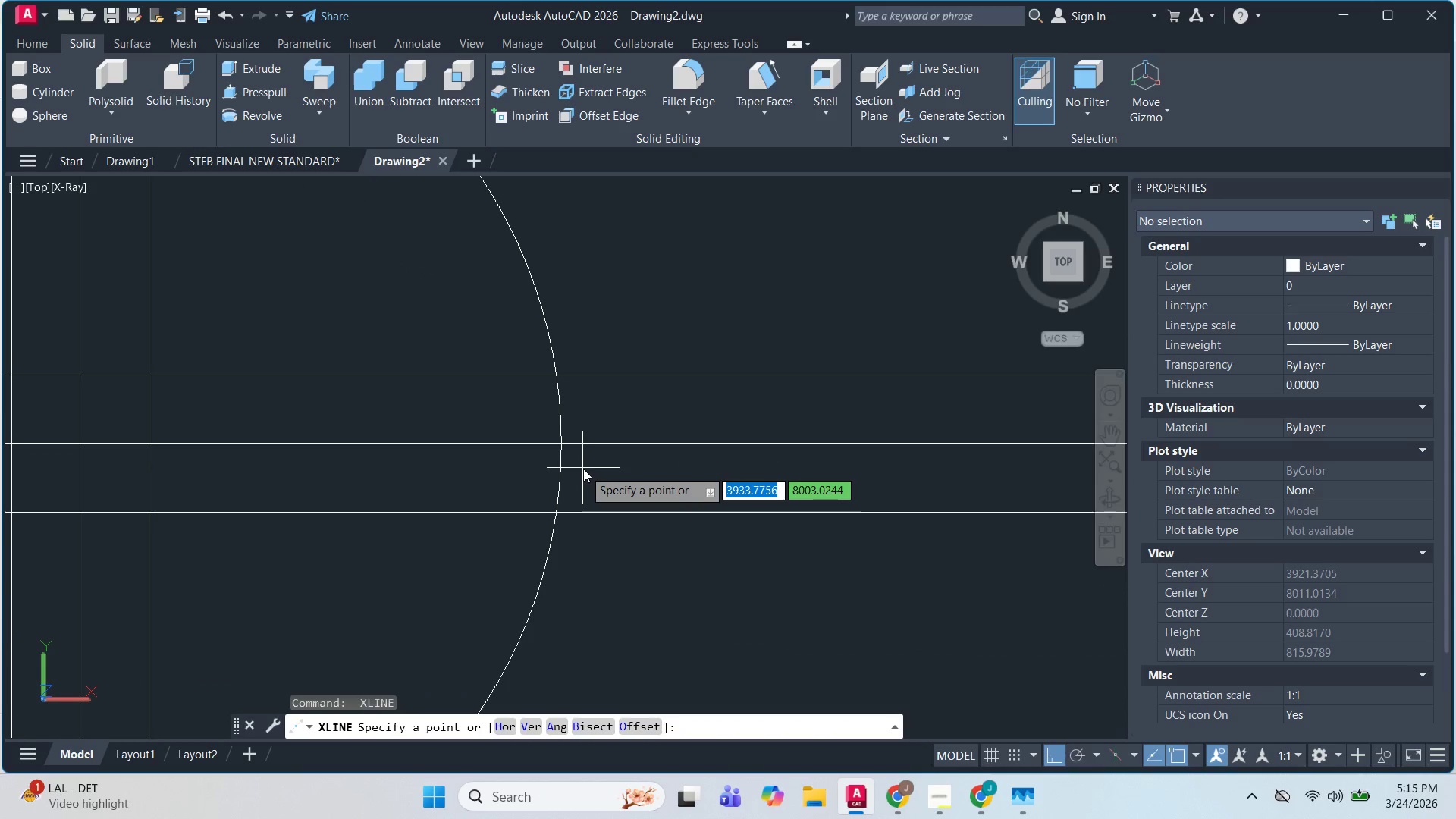 
key(H)
 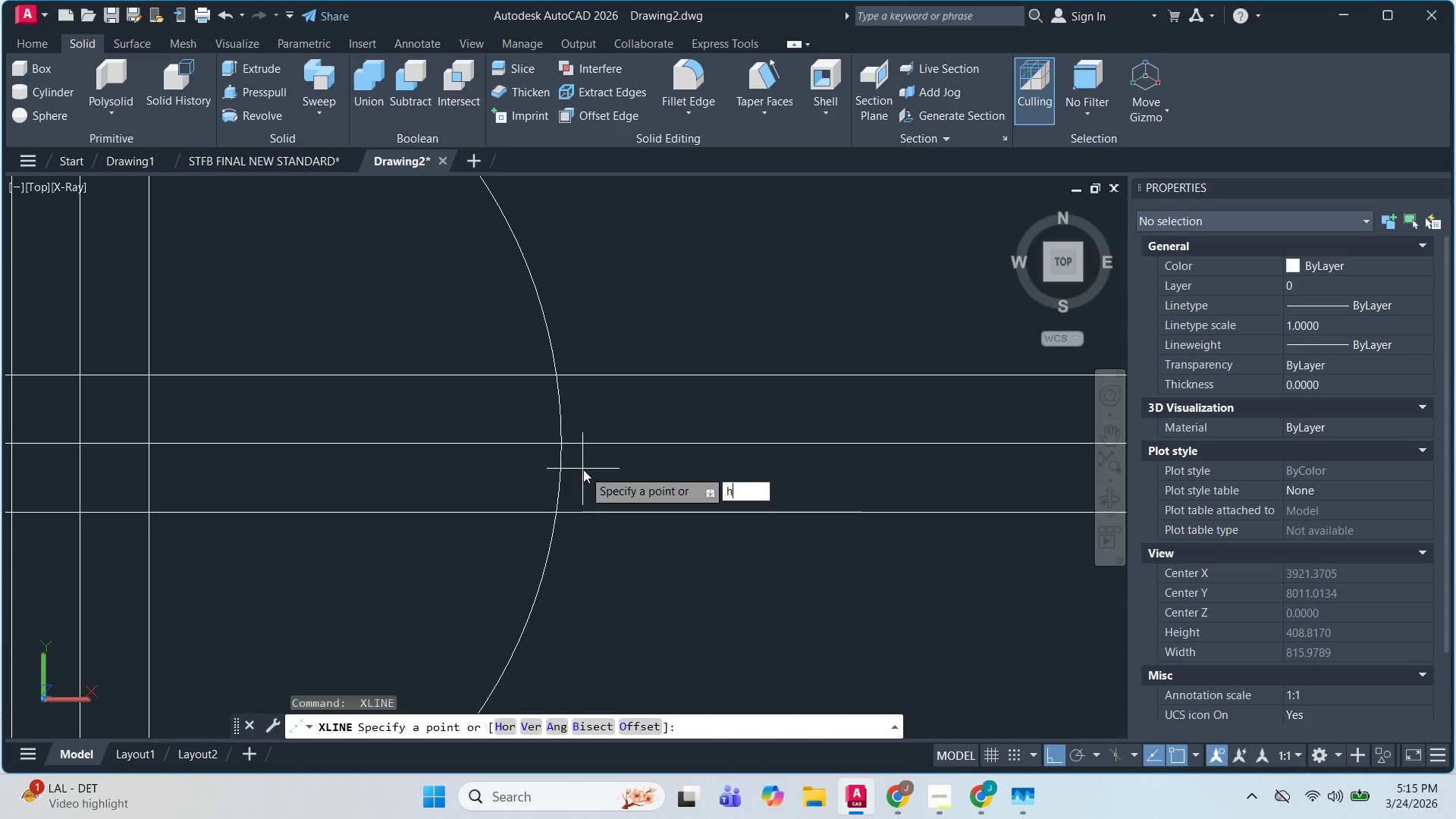 
key(Space)
 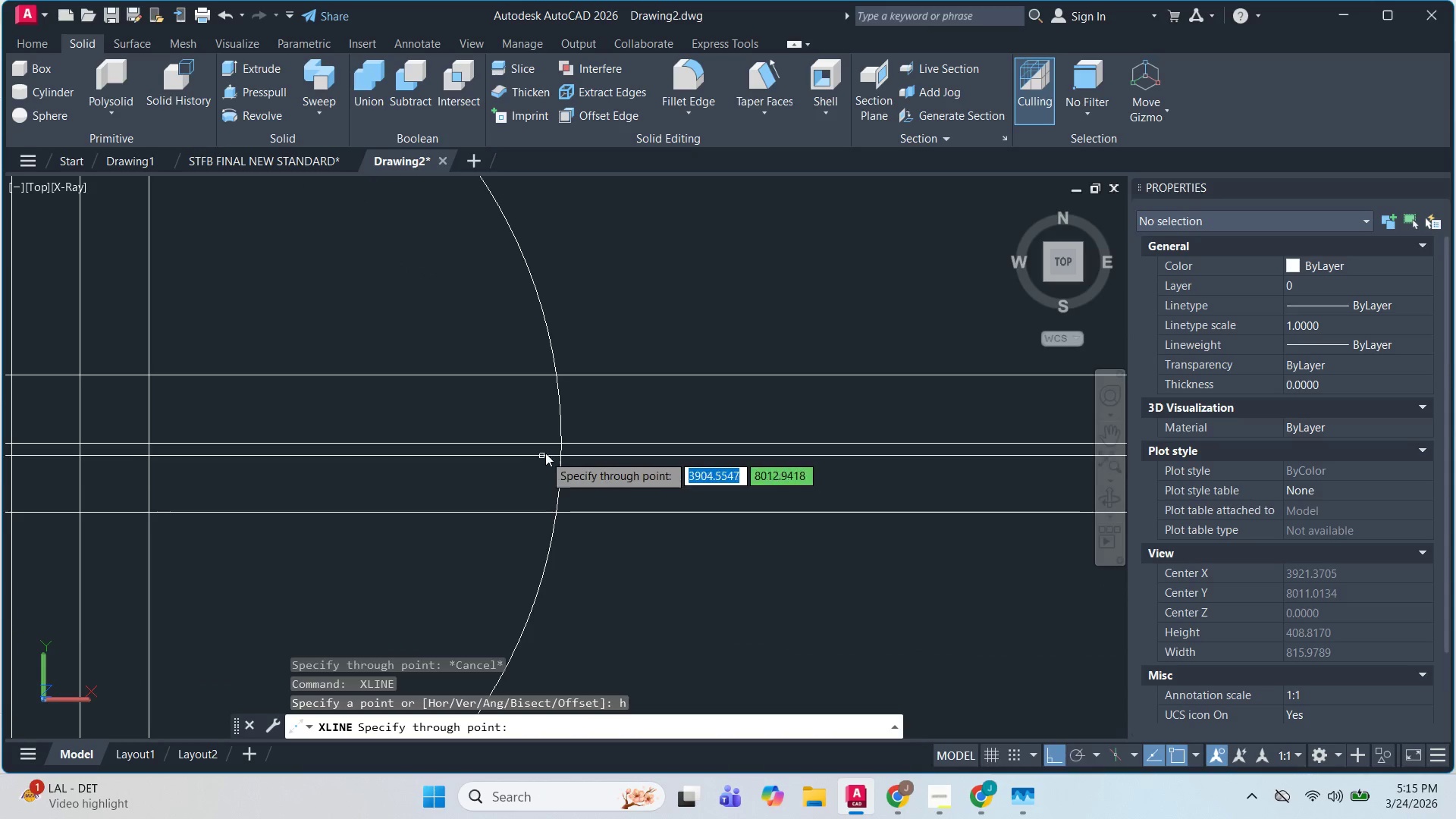 
key(Escape)
 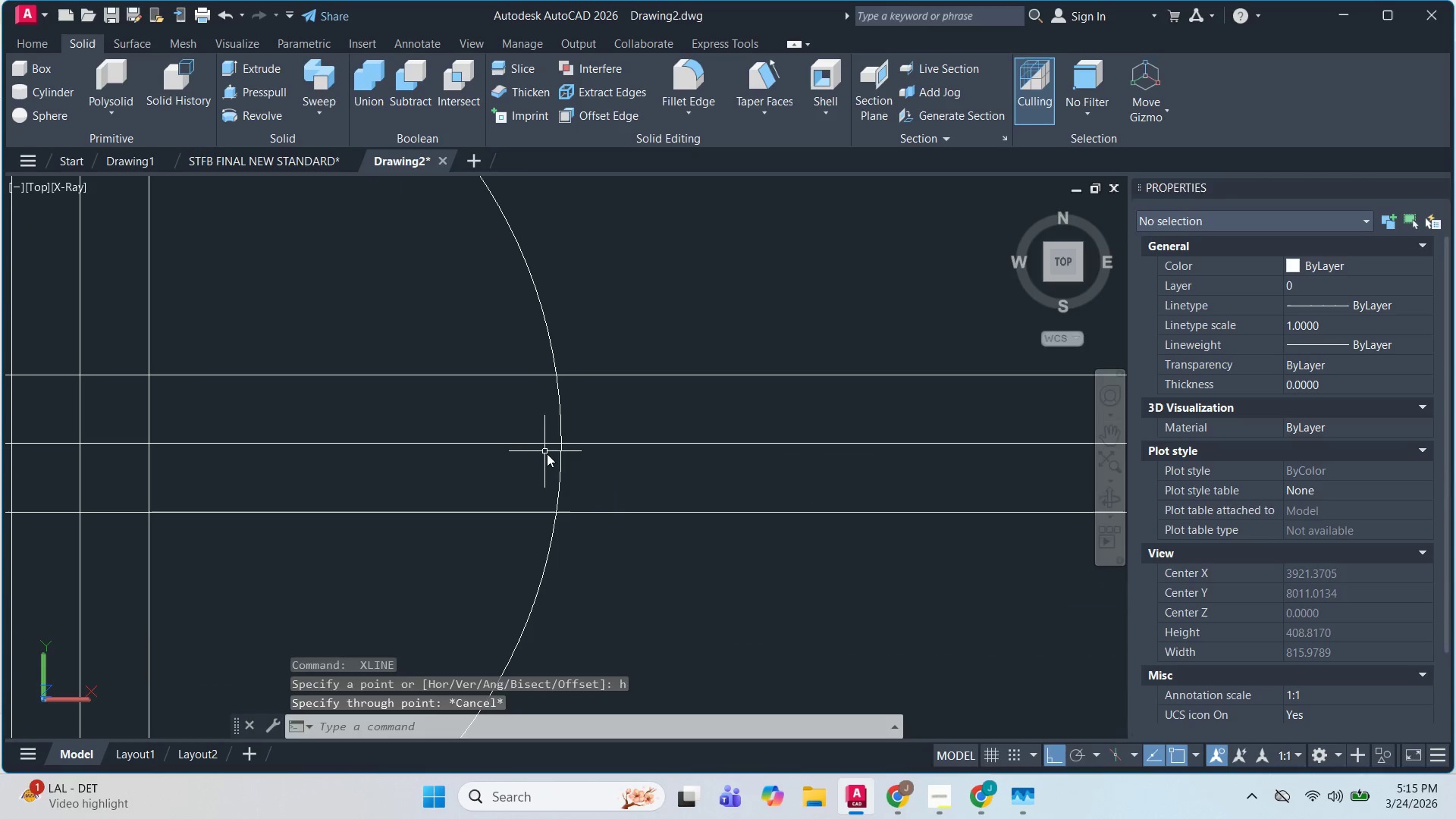 
key(Space)
 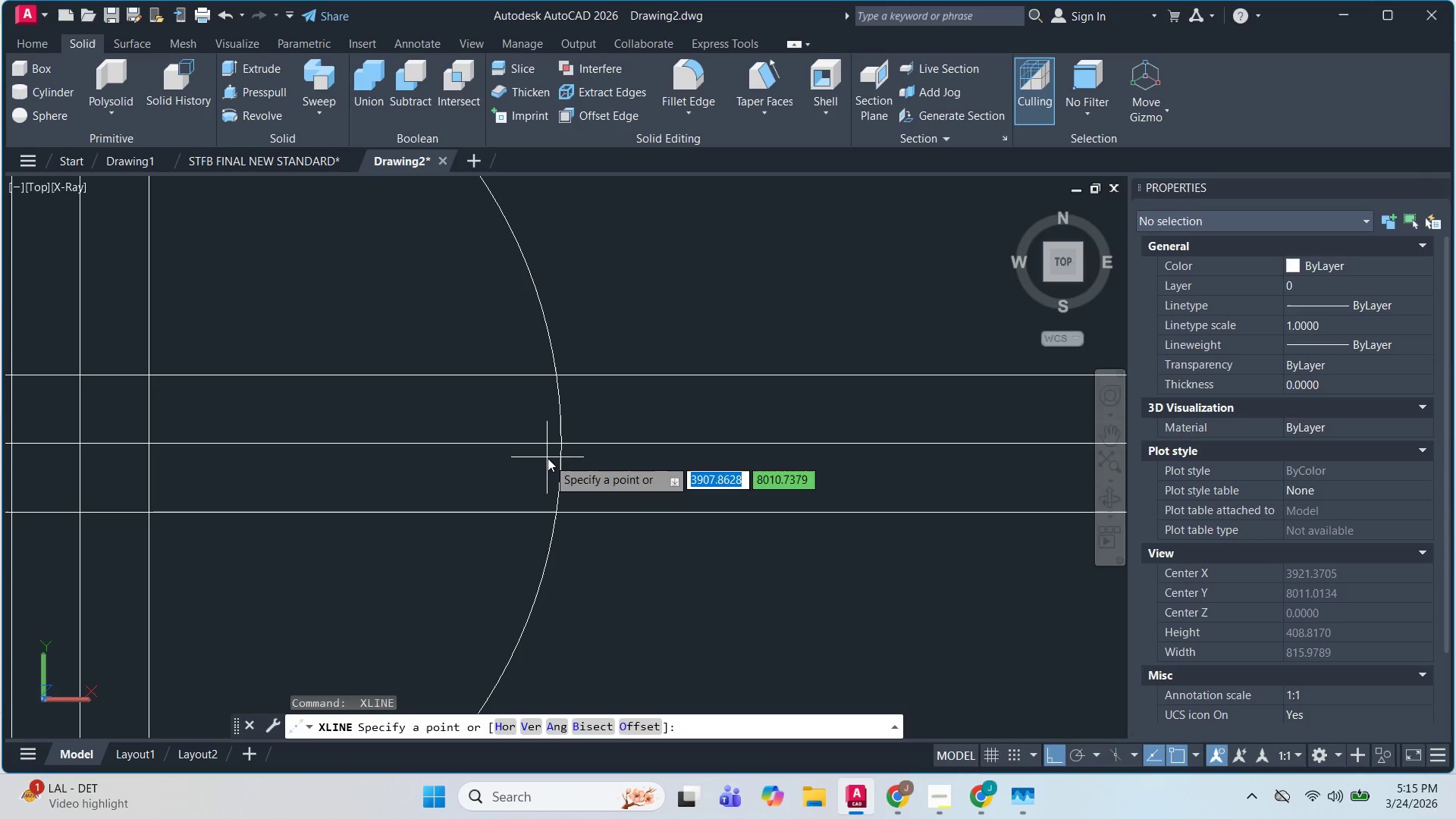 
key(V)
 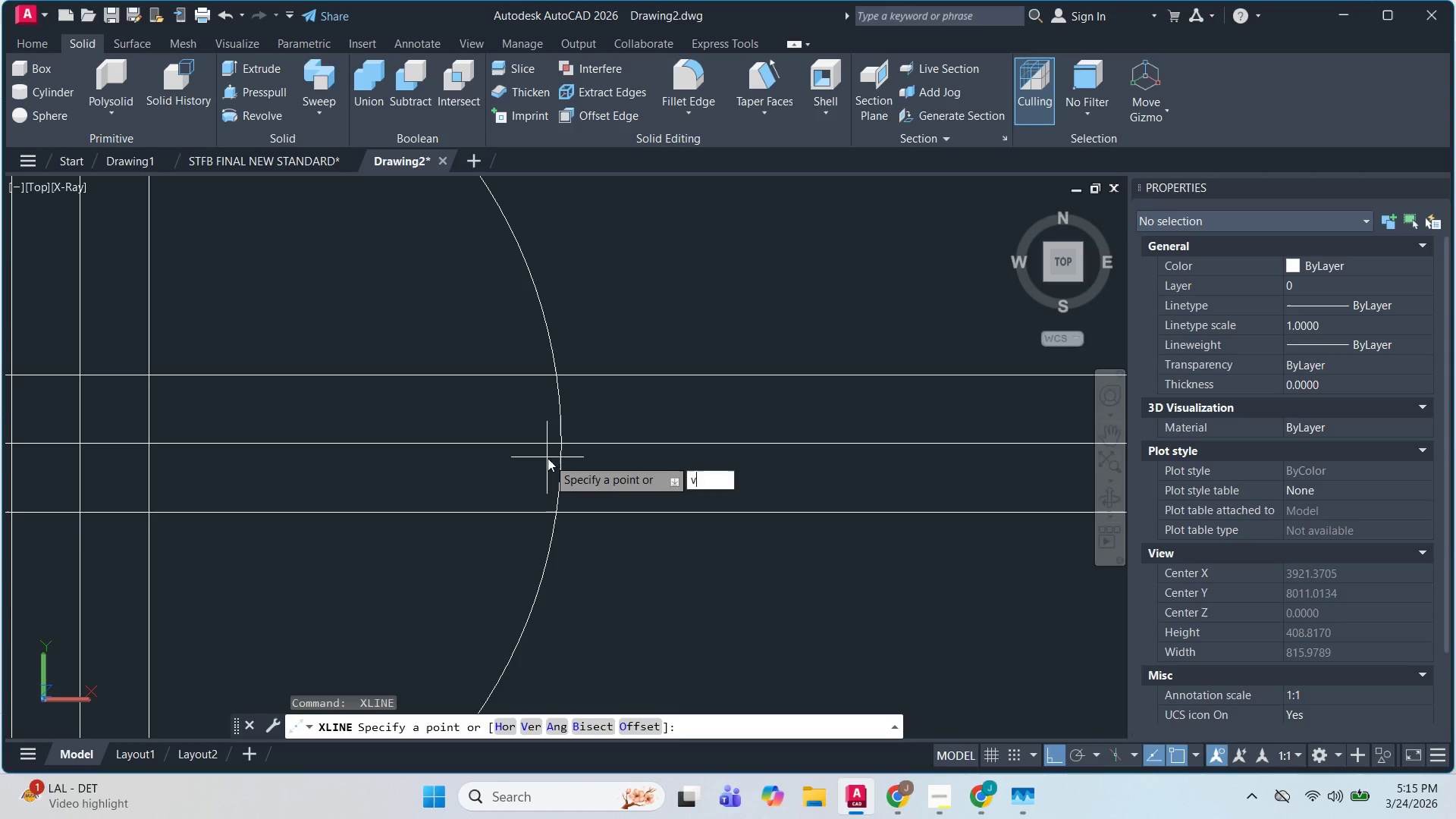 
key(Space)
 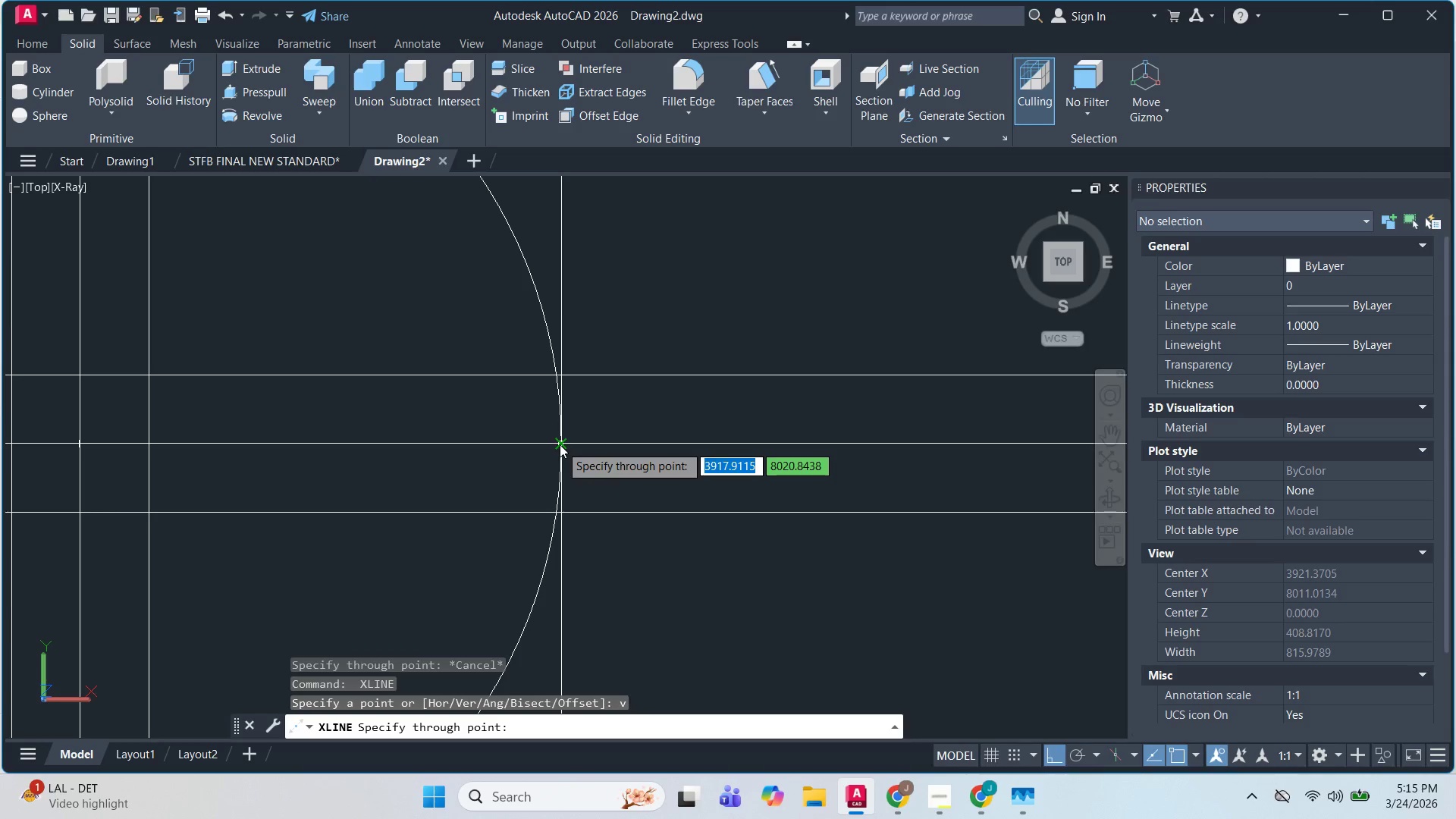 
left_click([560, 444])
 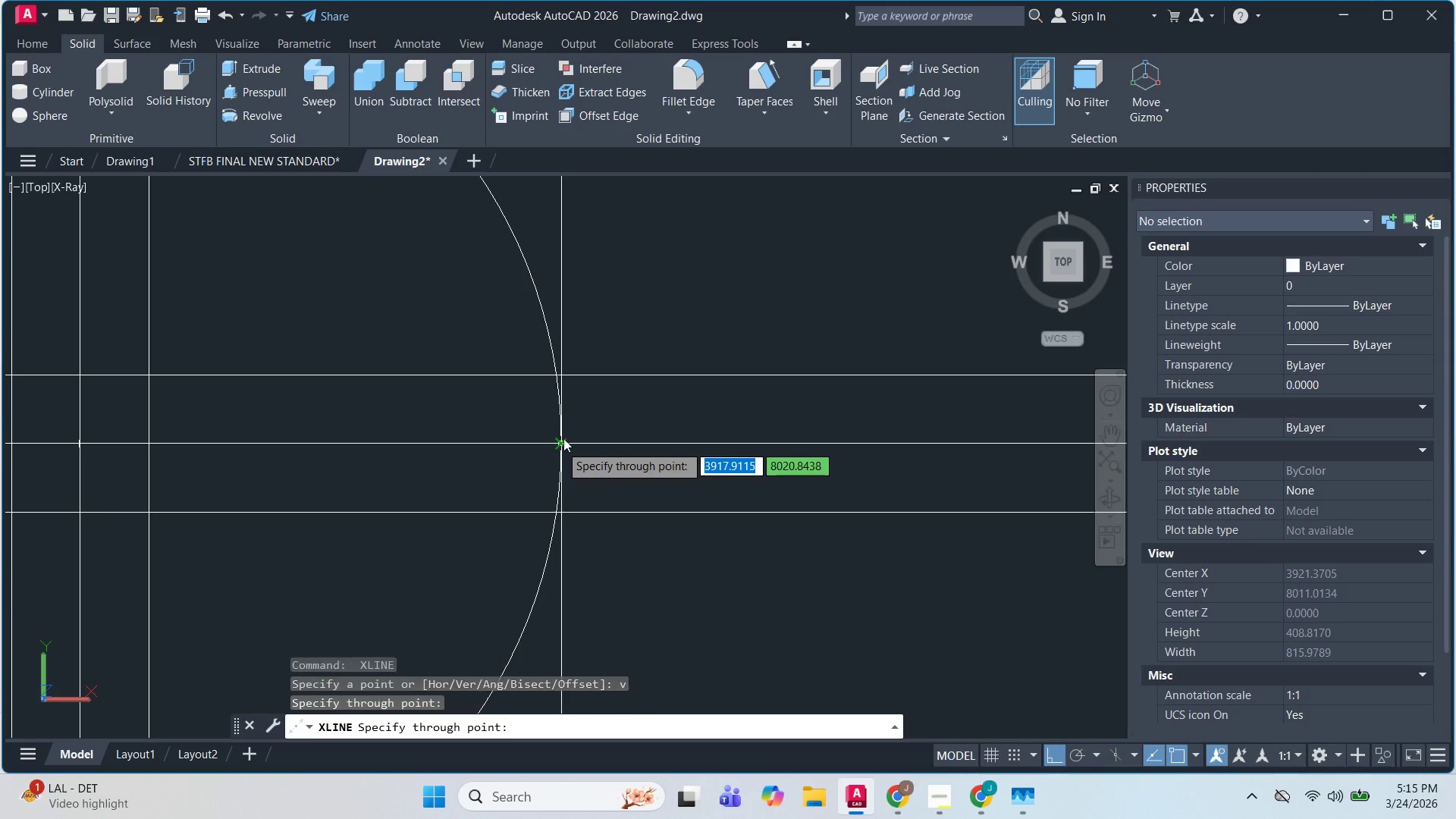 
key(Escape)
 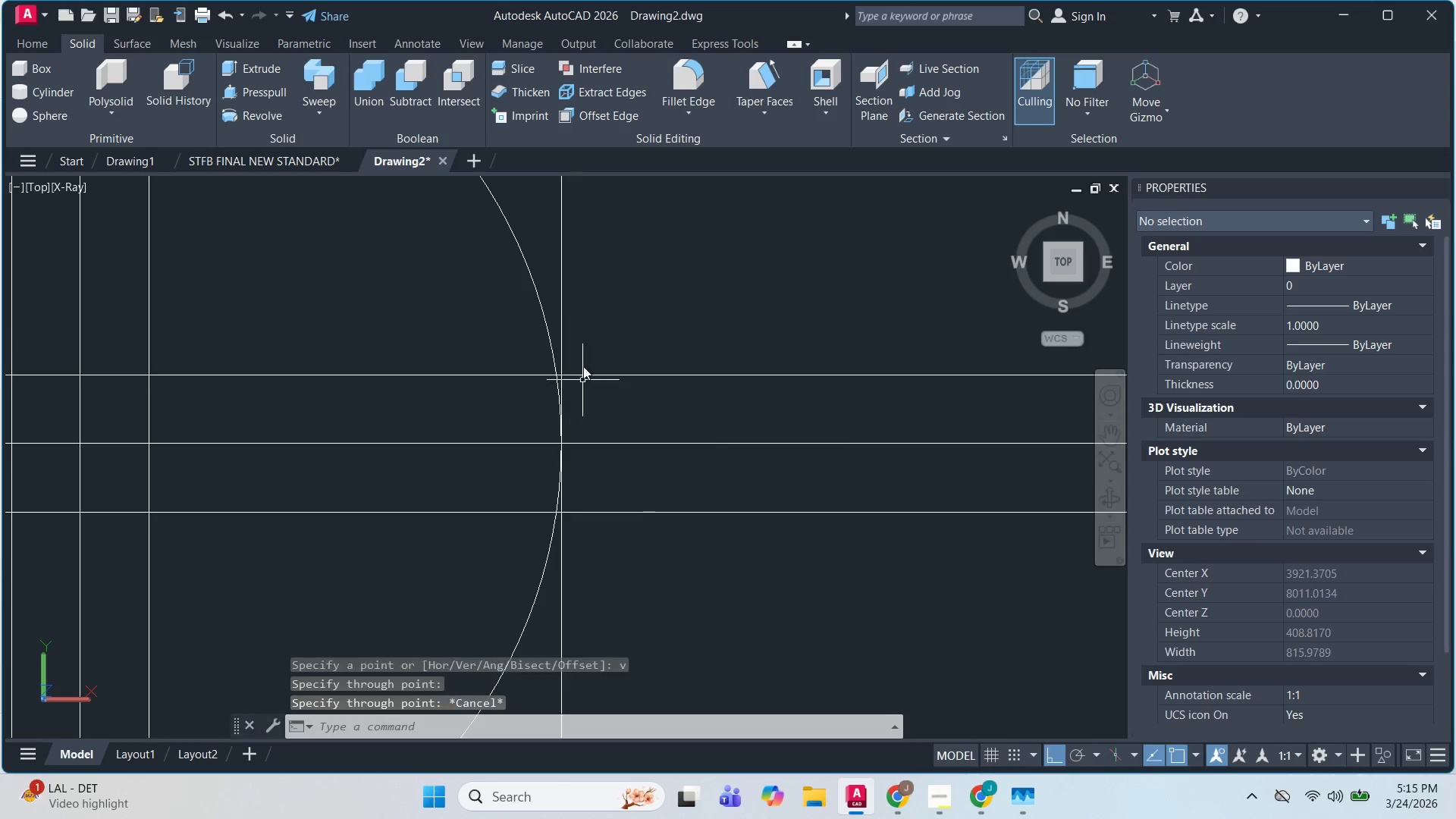 
key(Escape)
 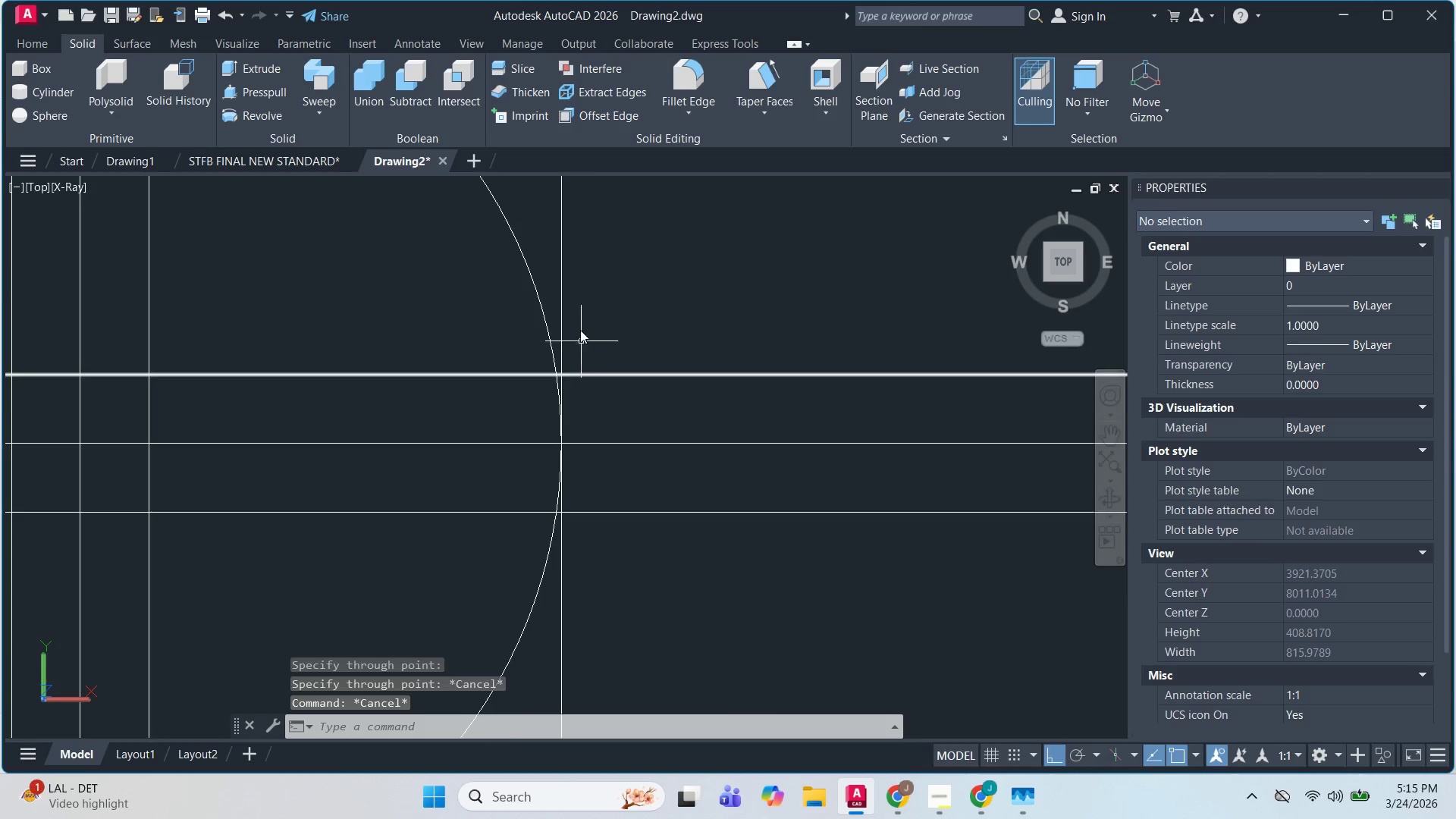 
double_click([550, 290])
 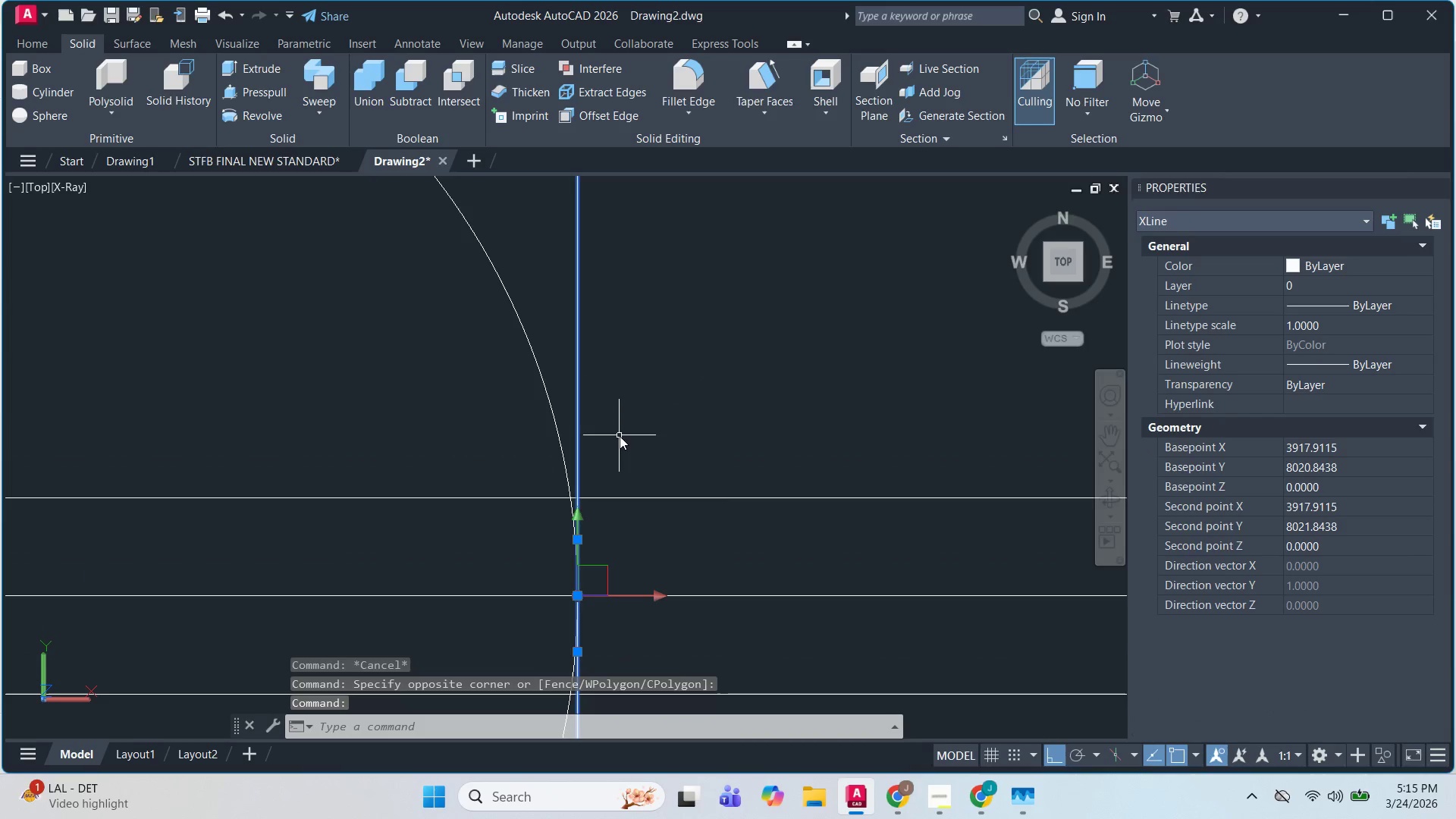 
scroll: coordinate [580, 325], scroll_direction: up, amount: 1.0
 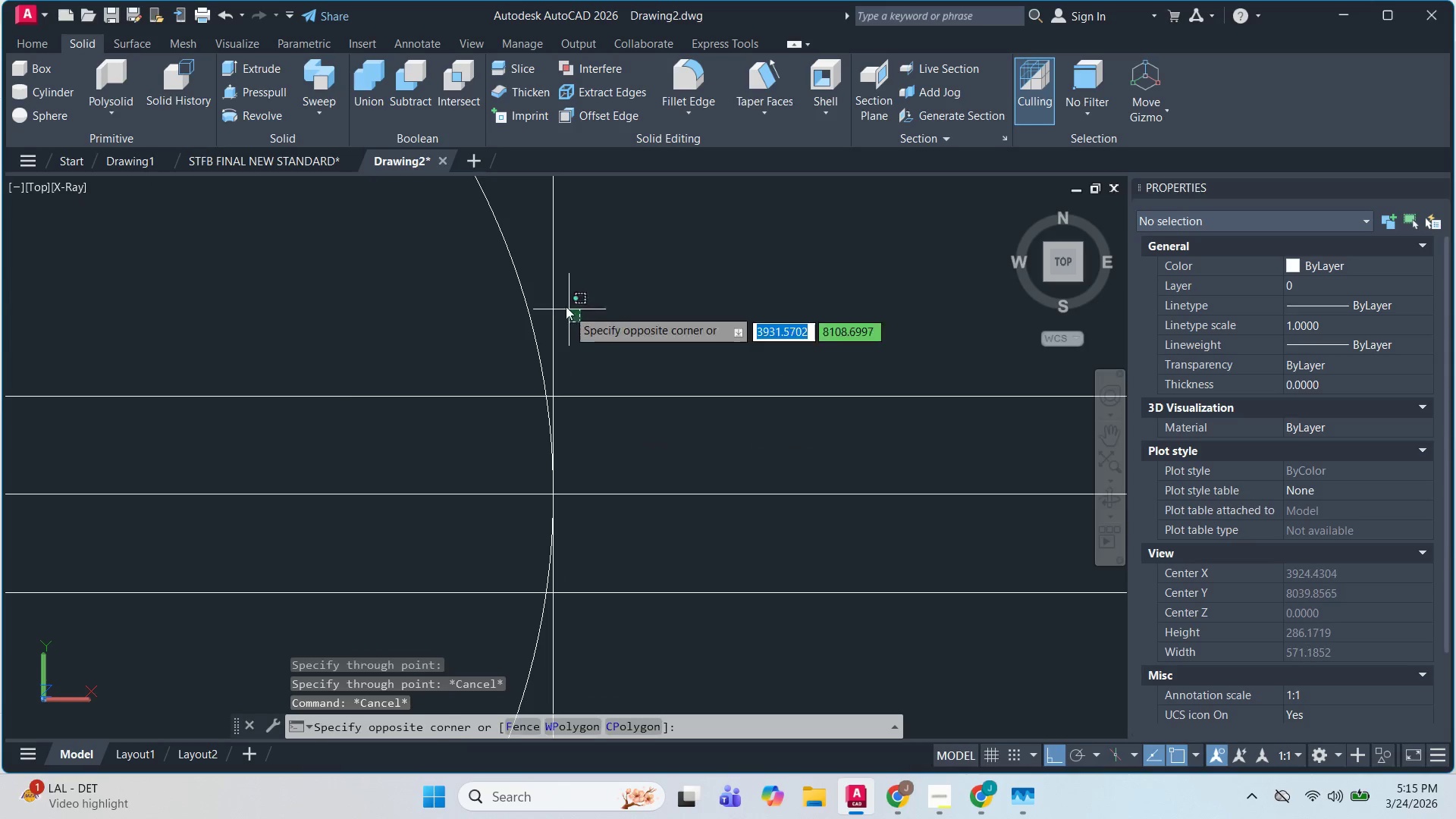 
key(O)
 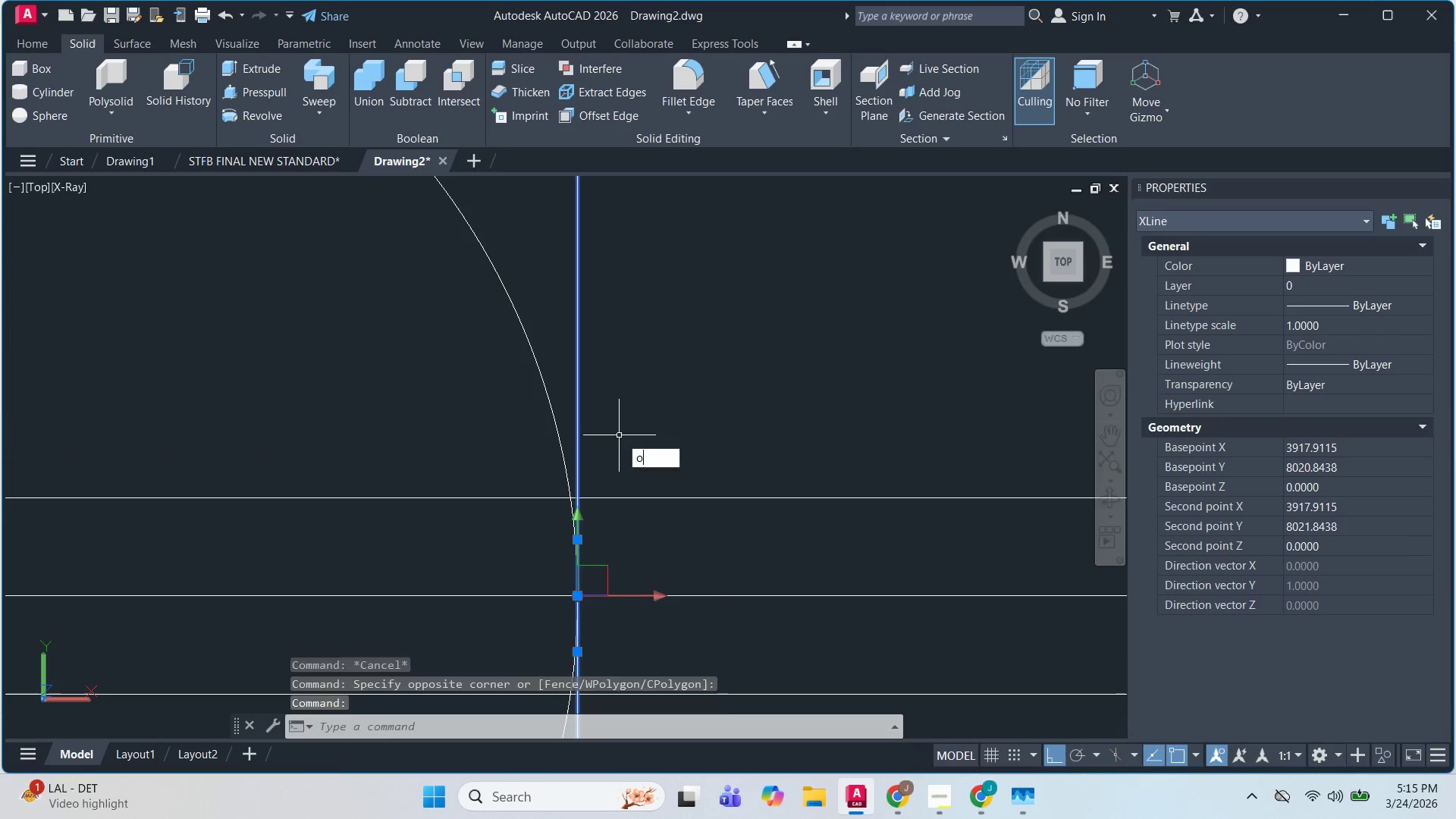 
key(Space)
 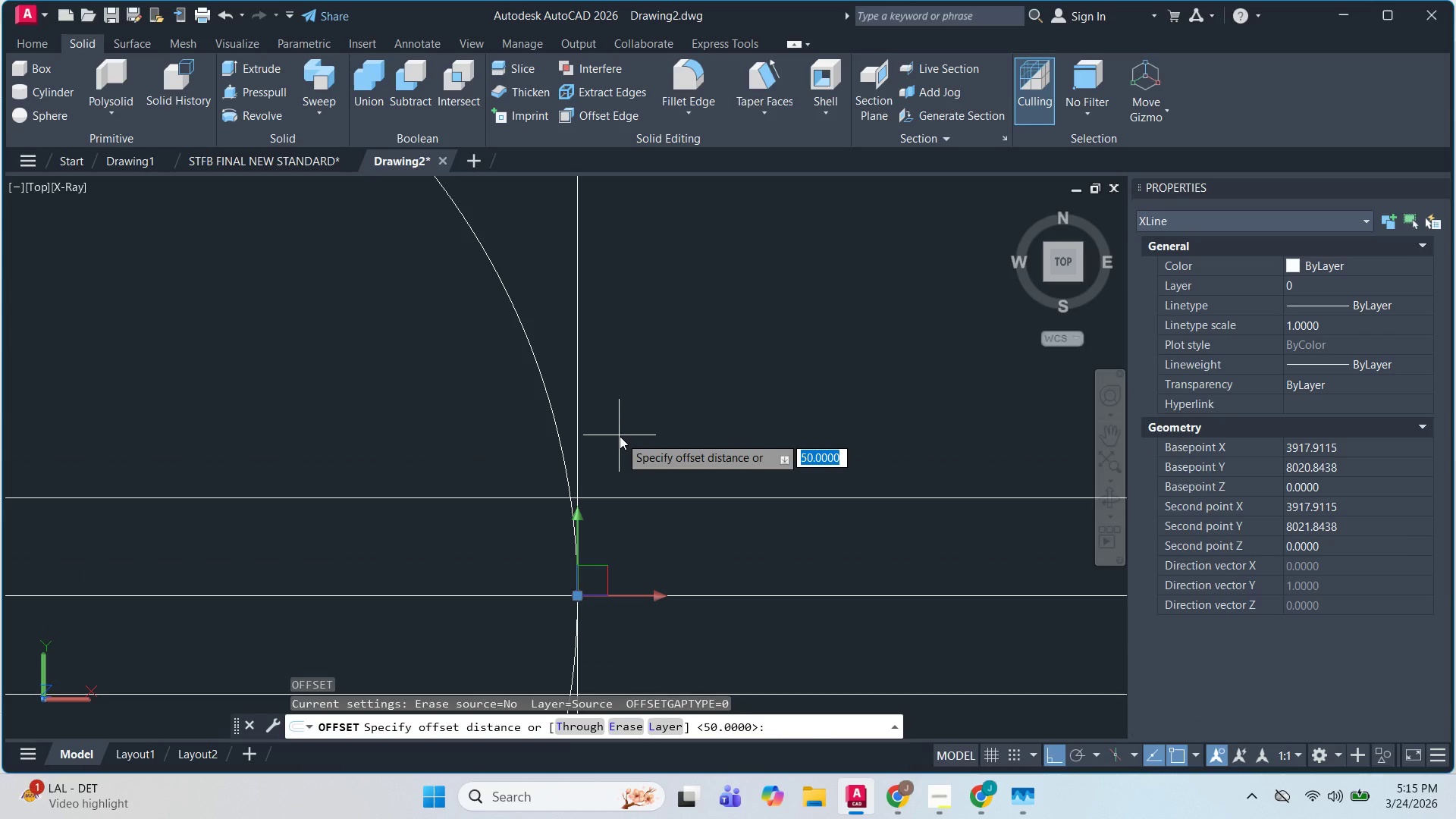 
wait(33.01)
 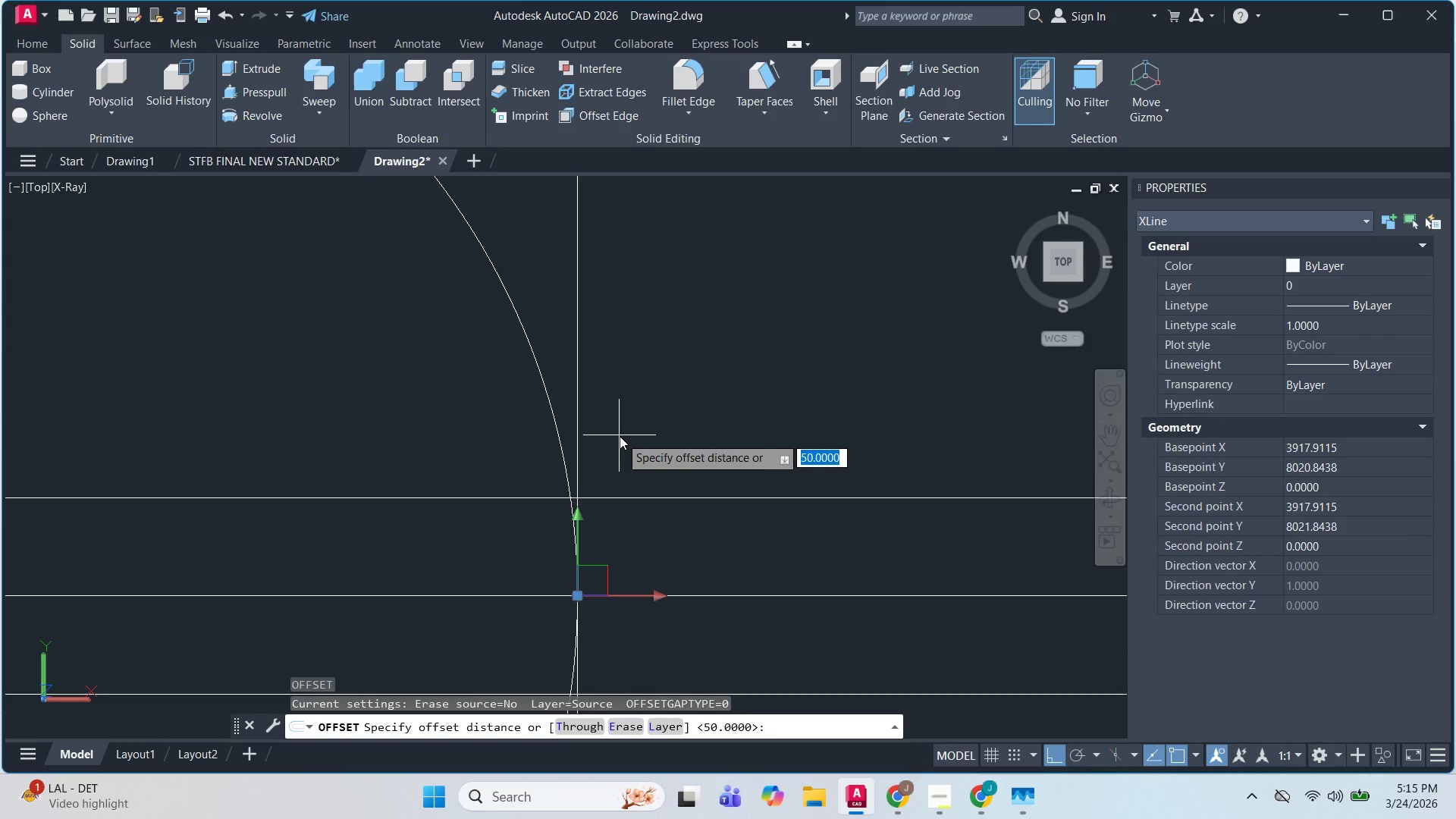 
key(Alt+AltLeft)
 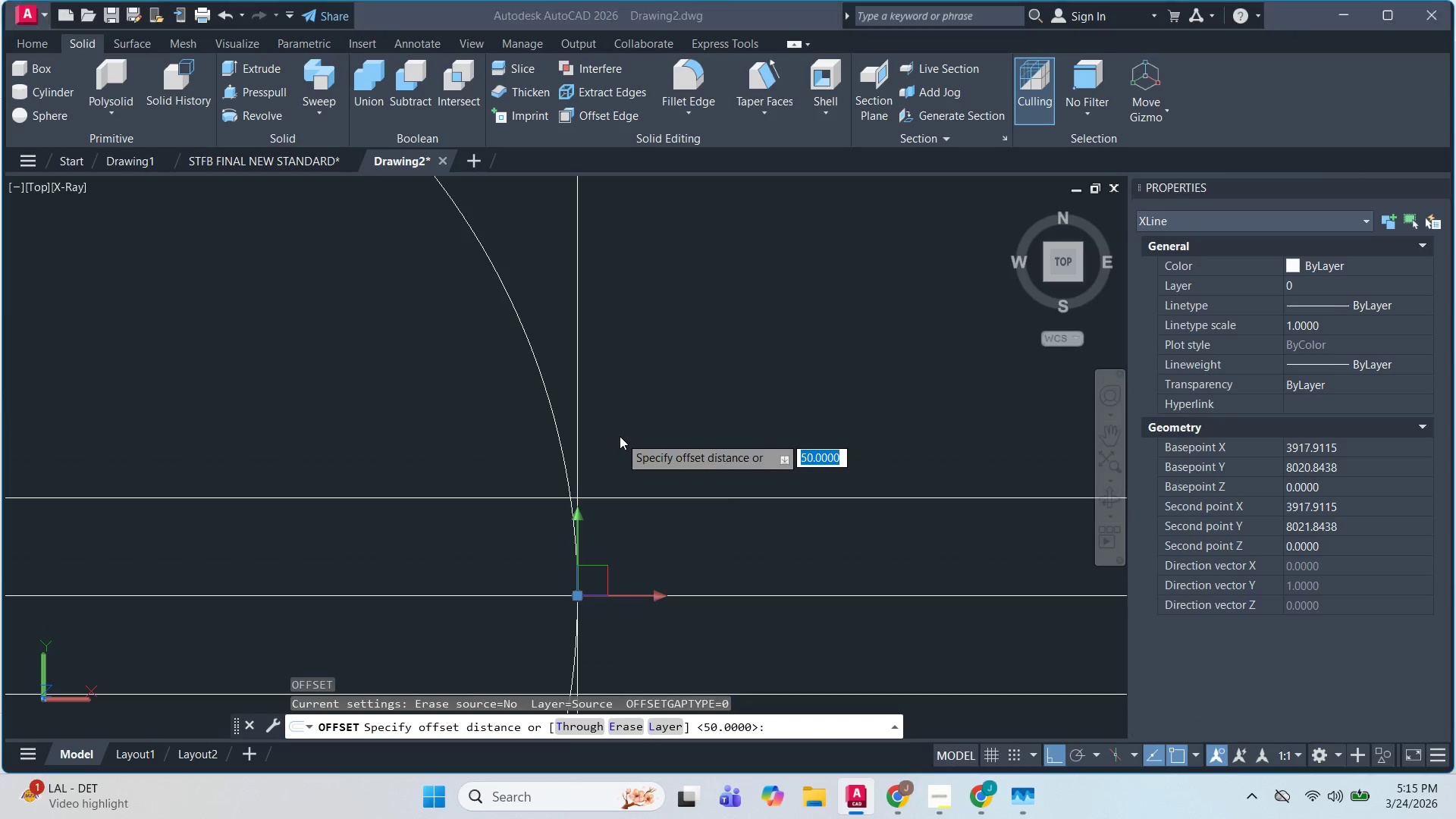 
key(Alt+Tab)